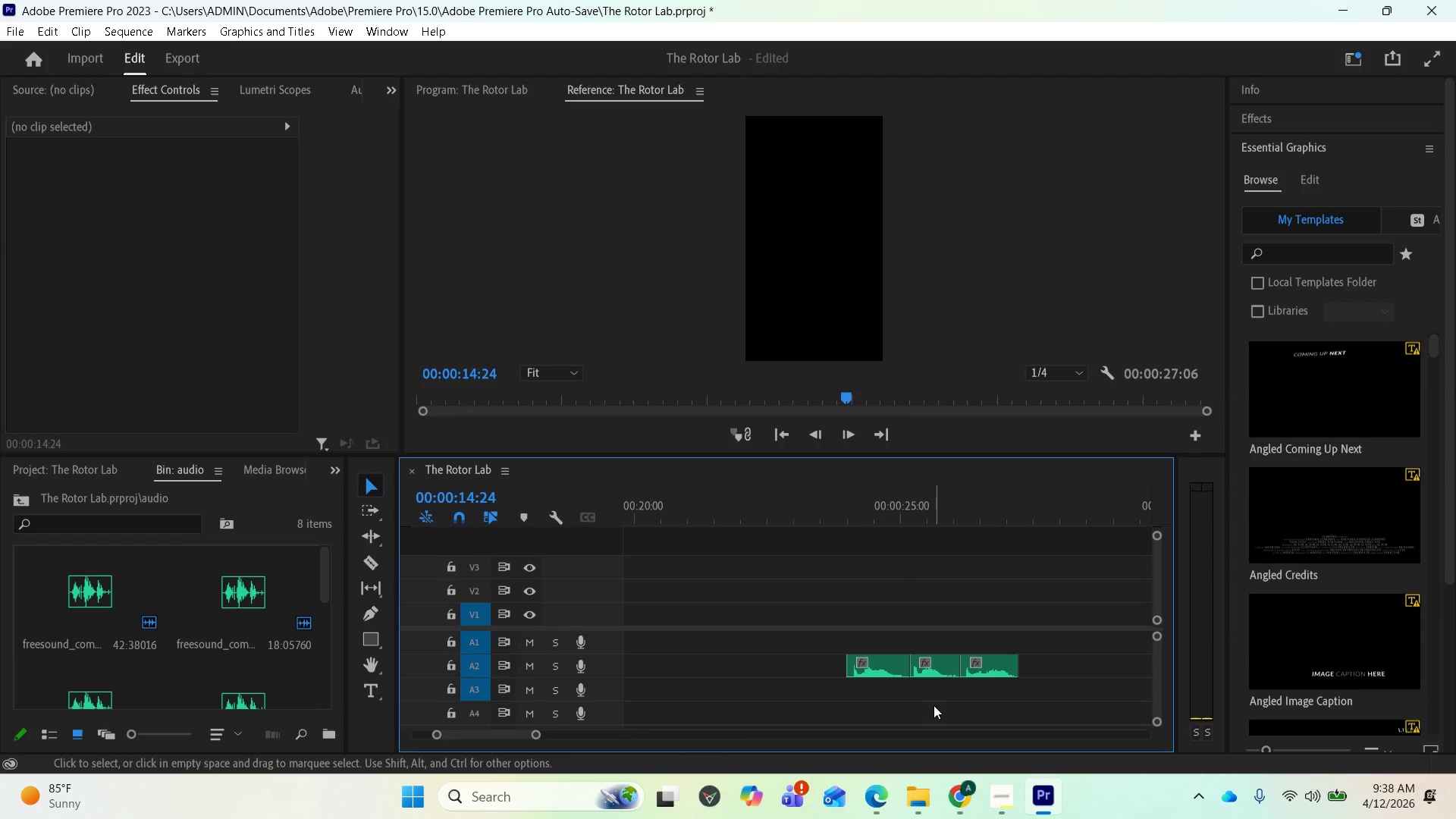 
key(Equal)
 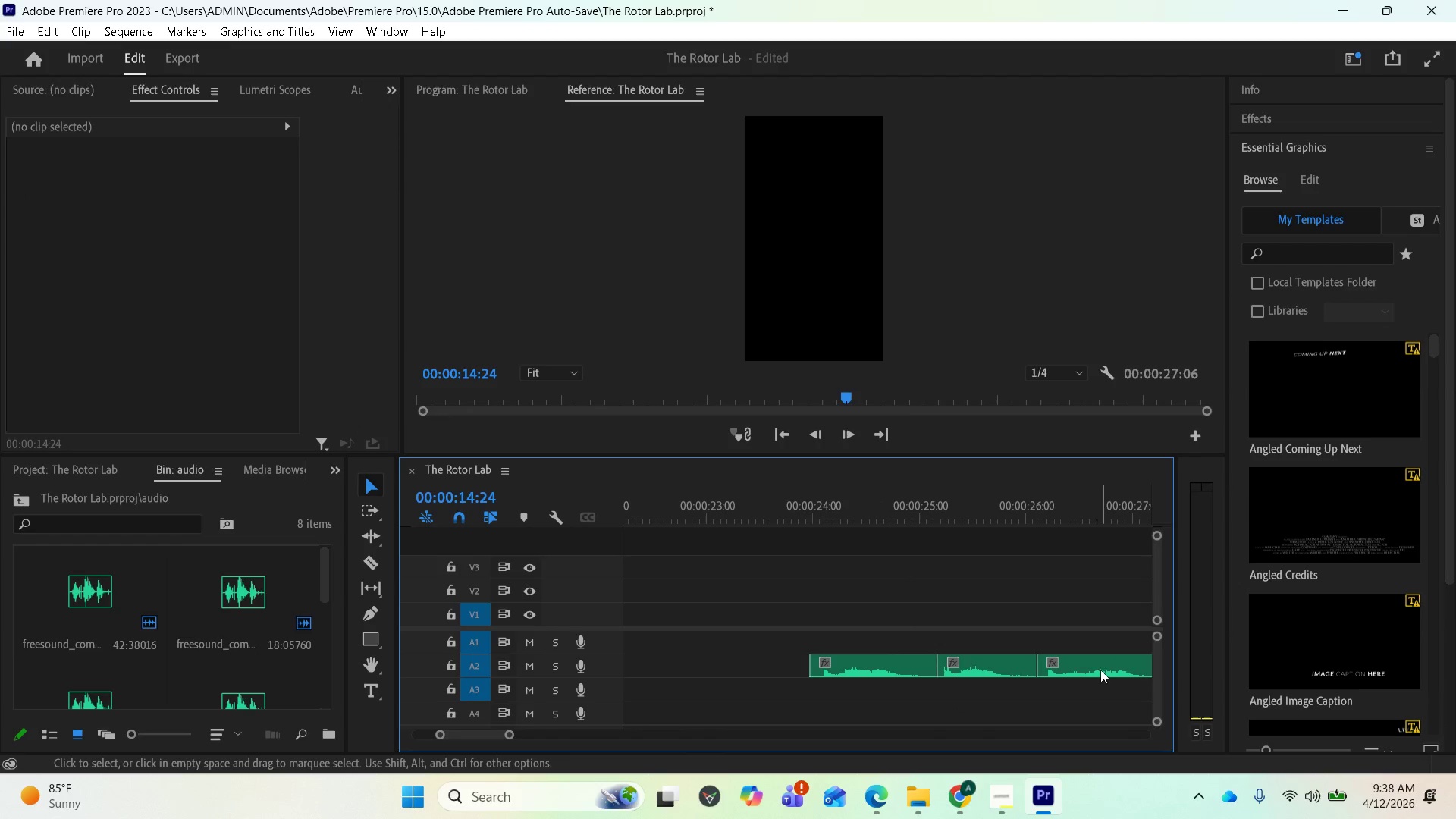 
left_click_drag(start_coordinate=[1091, 660], to_coordinate=[1062, 659])
 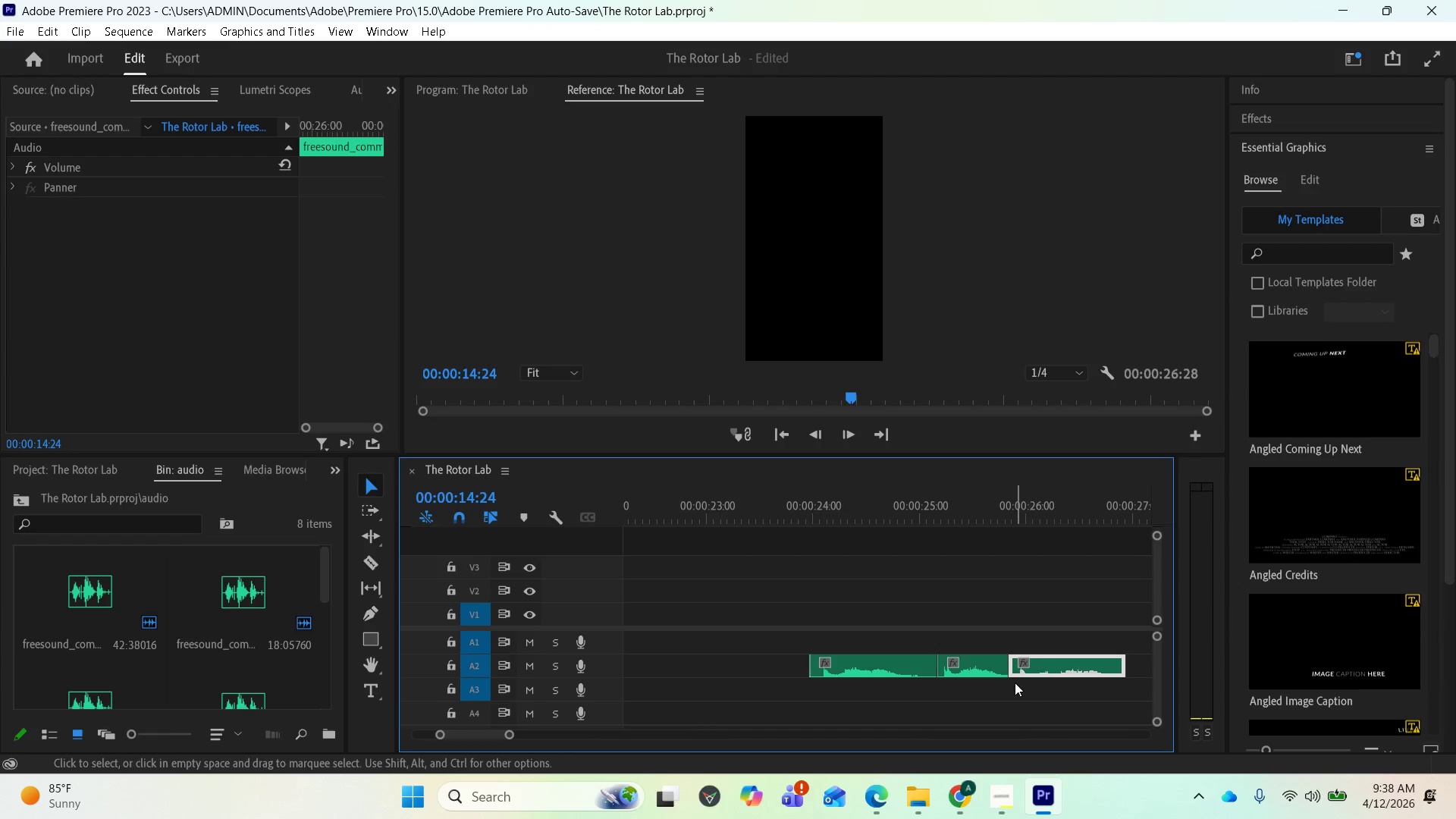 
left_click([1009, 695])
 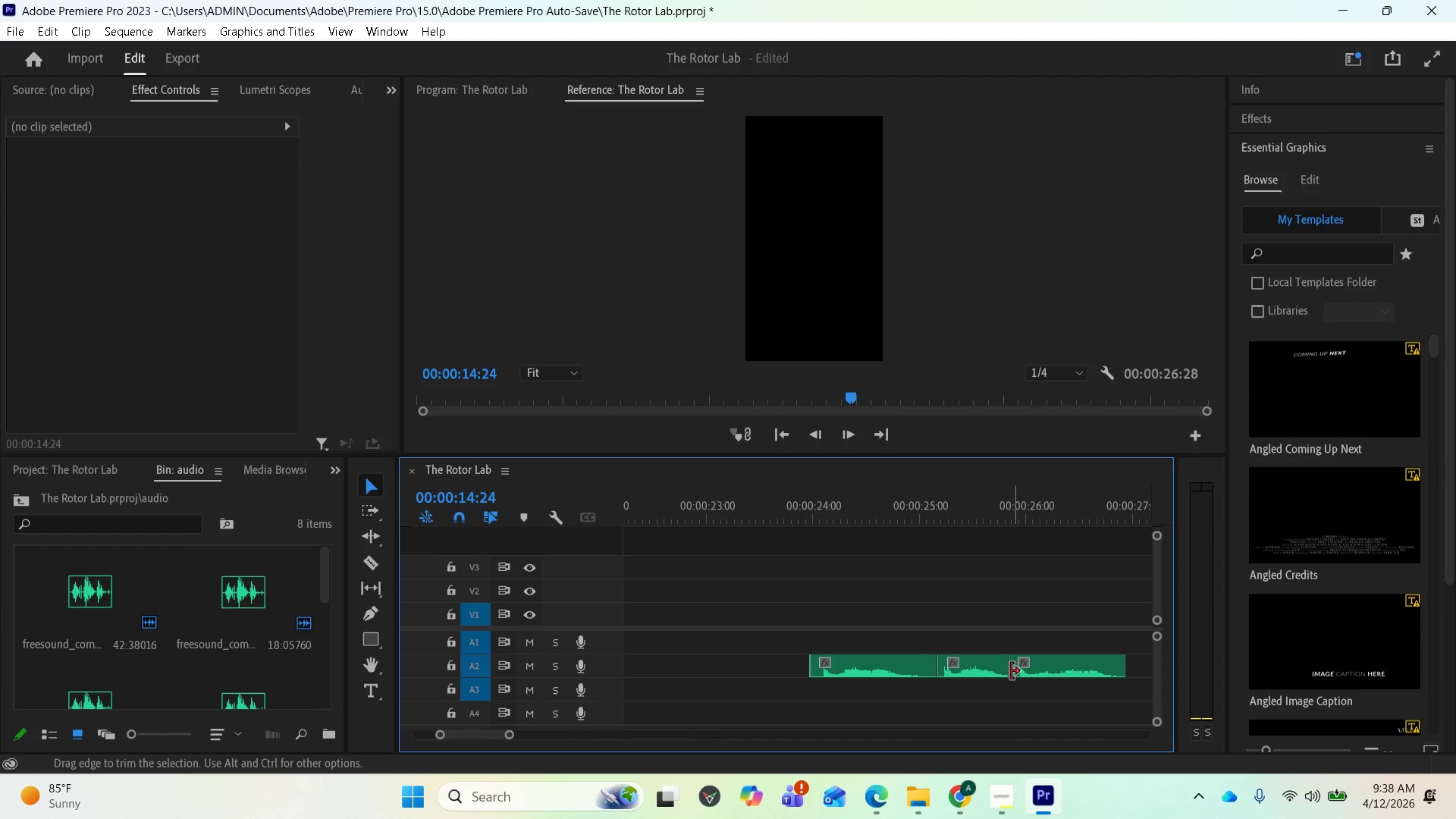 
left_click_drag(start_coordinate=[1010, 670], to_coordinate=[1015, 670])
 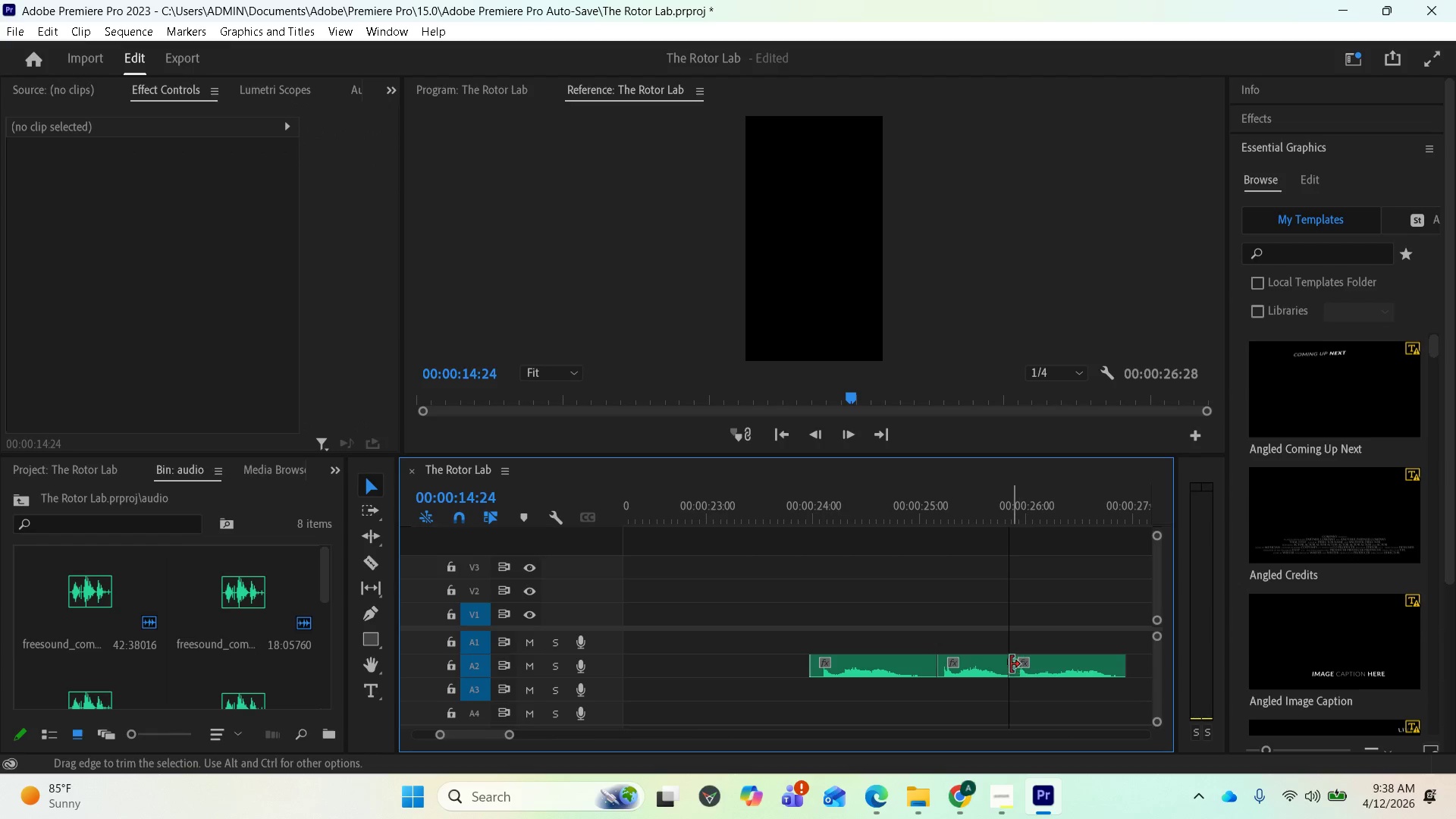 
left_click_drag(start_coordinate=[1009, 664], to_coordinate=[1018, 664])
 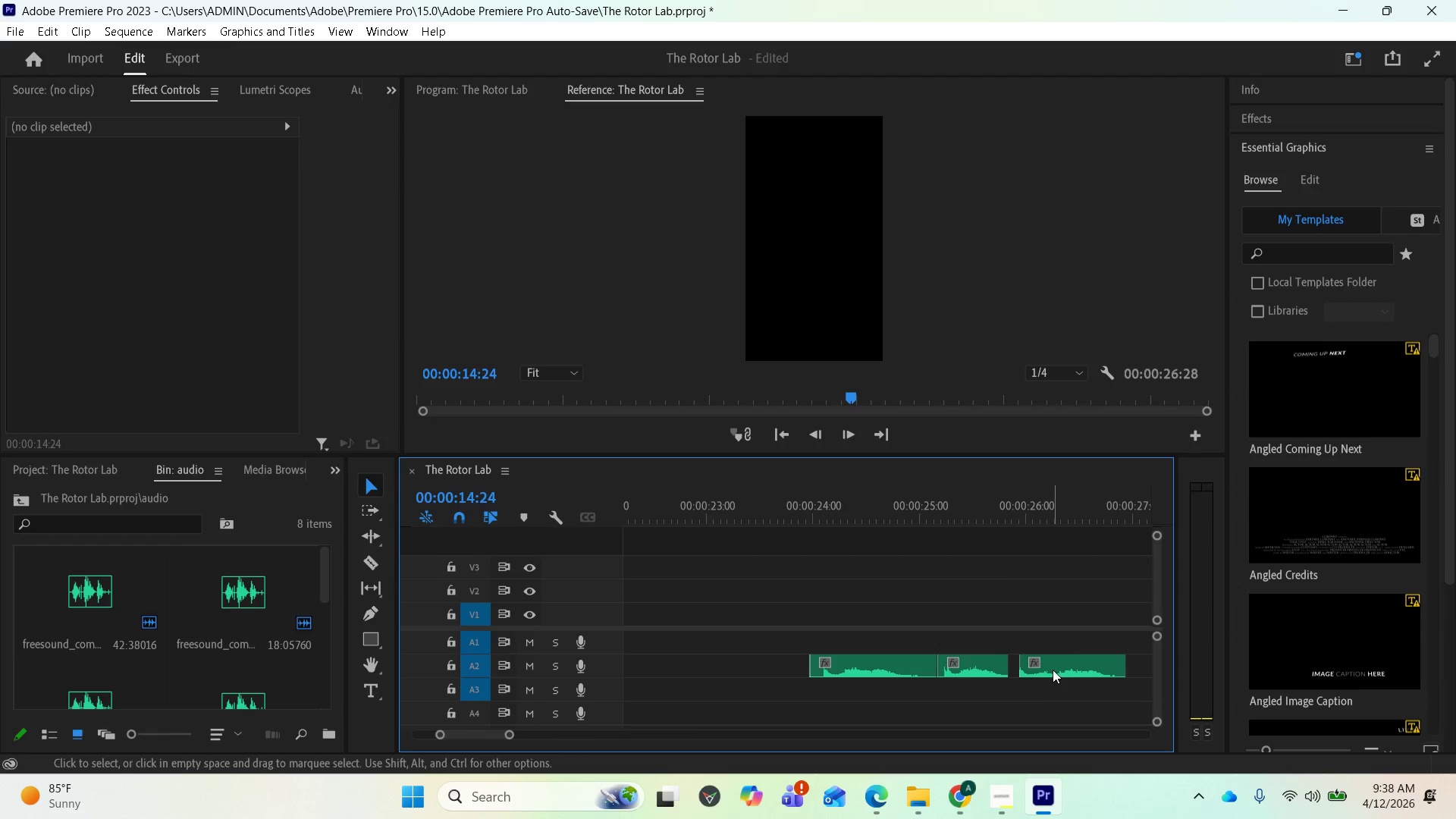 
left_click_drag(start_coordinate=[1053, 667], to_coordinate=[1040, 667])
 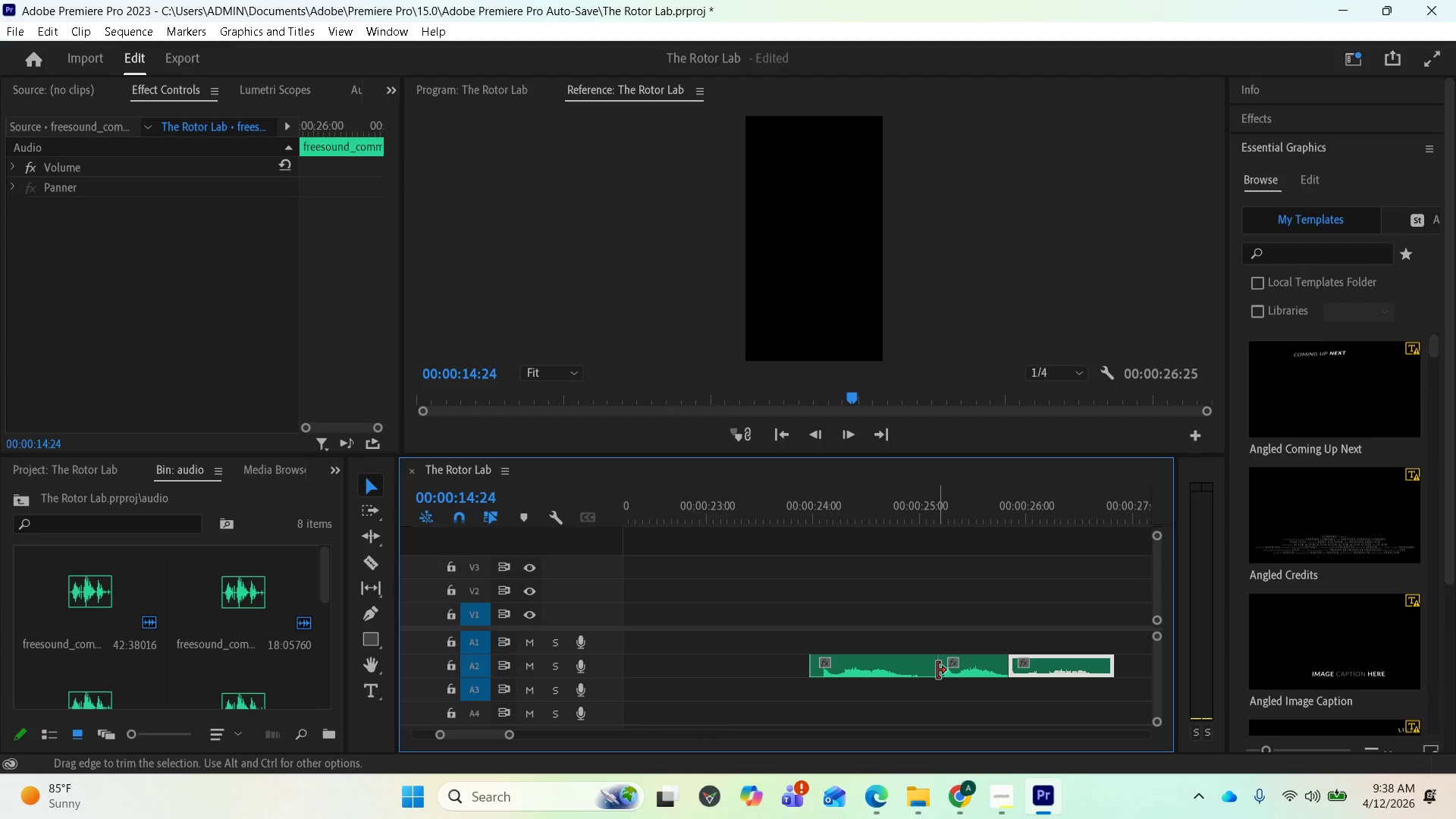 
left_click_drag(start_coordinate=[935, 668], to_coordinate=[920, 664])
 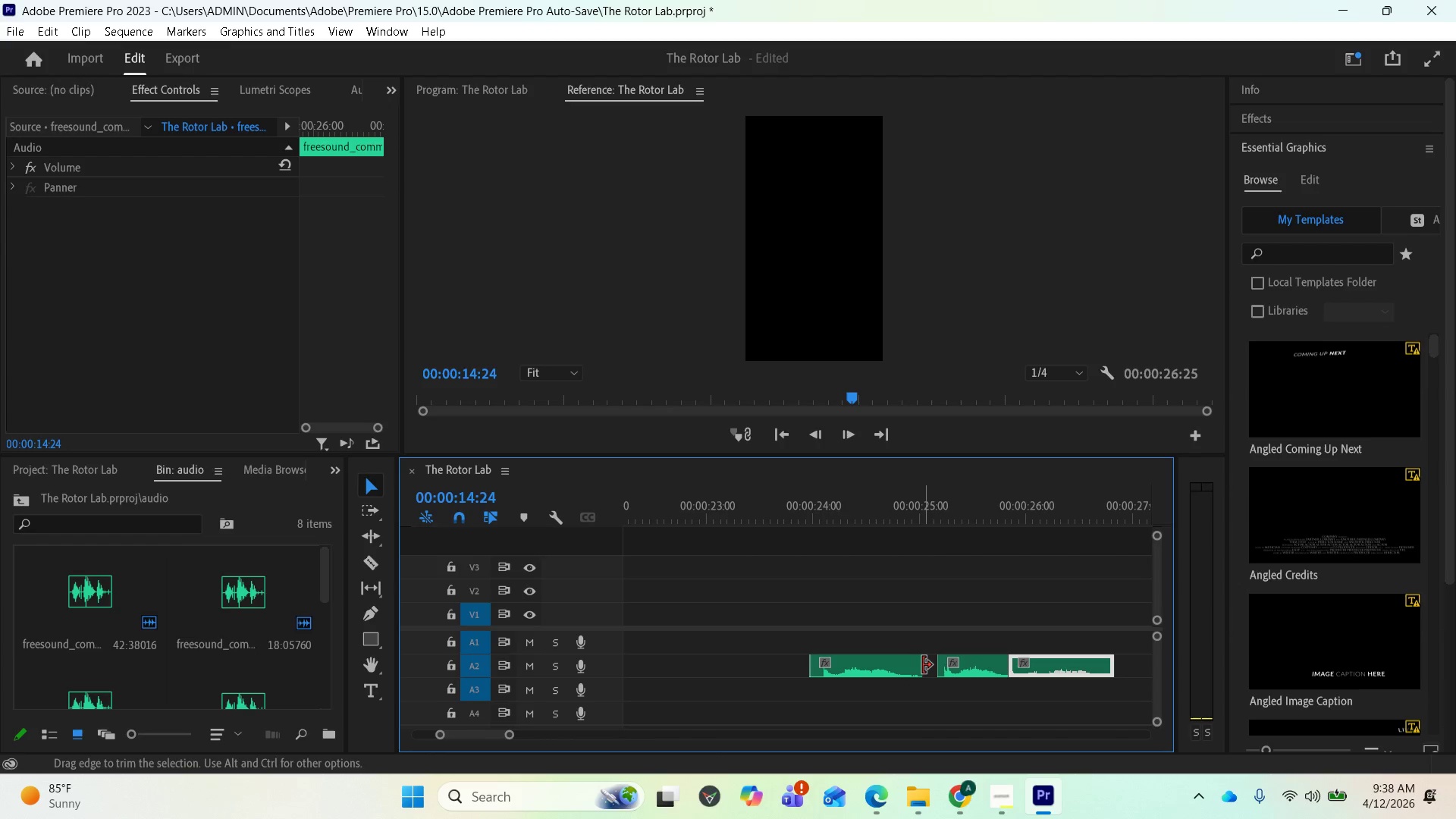 
left_click_drag(start_coordinate=[918, 666], to_coordinate=[912, 665])
 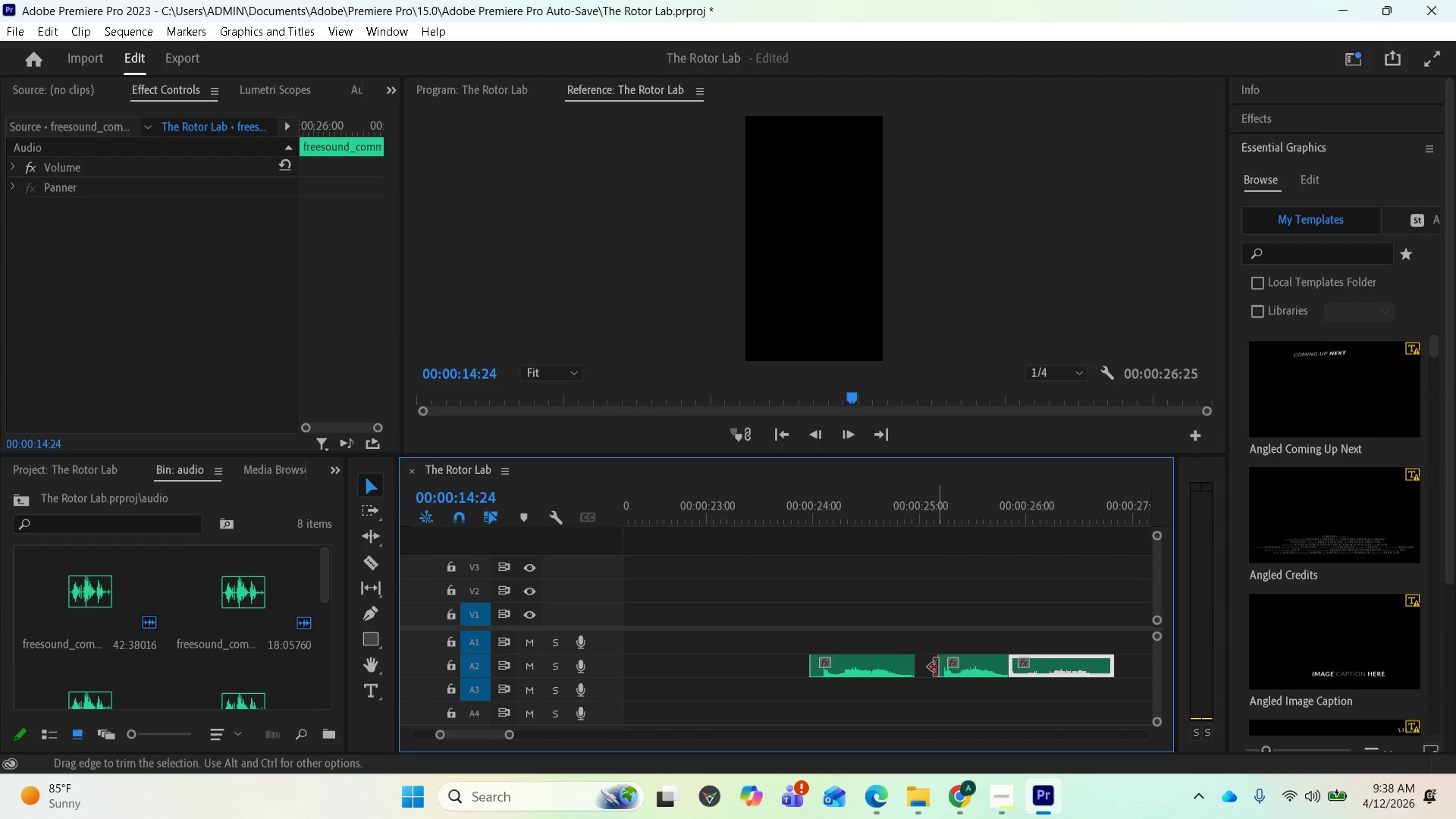 
left_click_drag(start_coordinate=[939, 667], to_coordinate=[945, 667])
 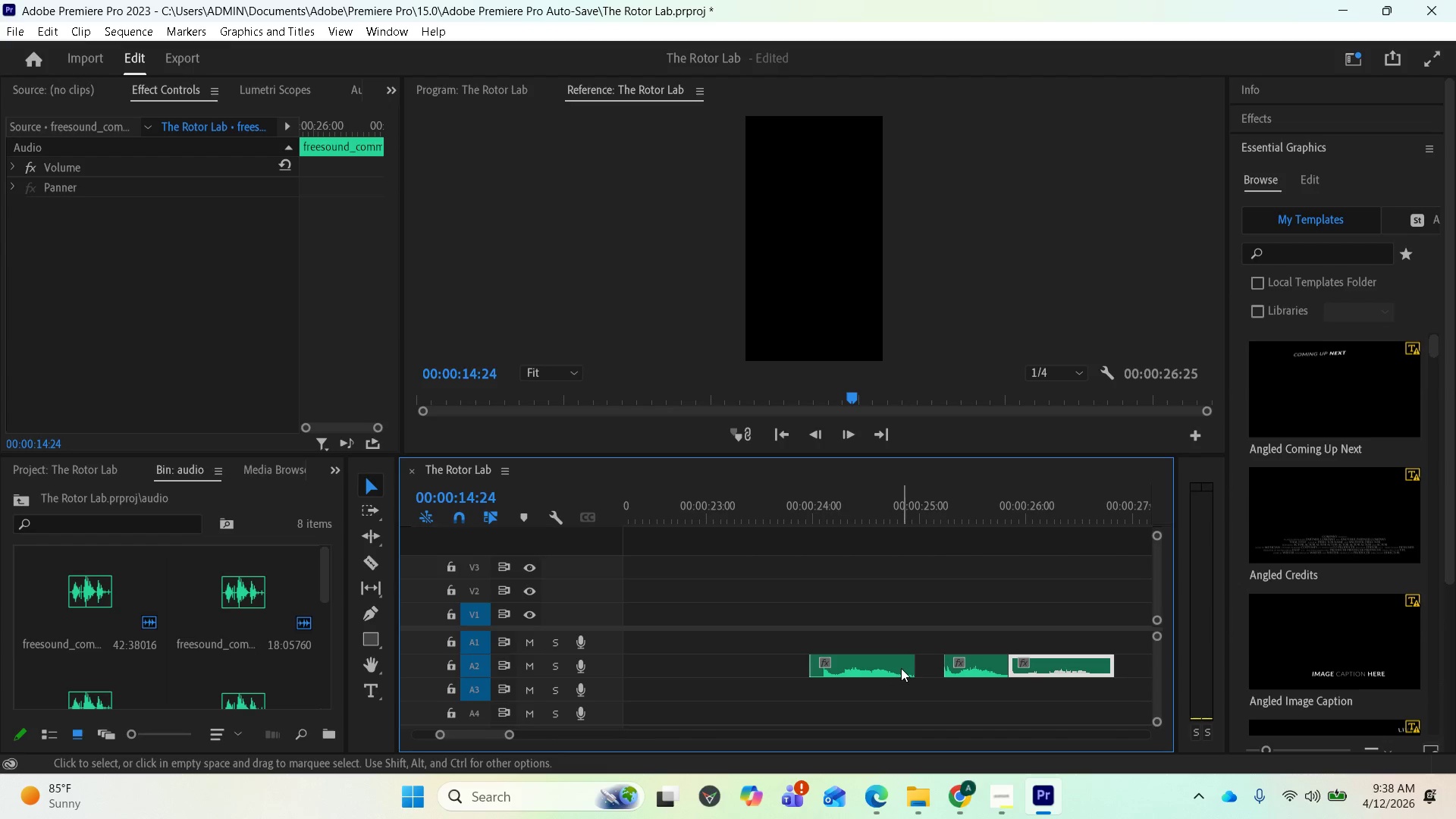 
left_click_drag(start_coordinate=[899, 668], to_coordinate=[927, 668])
 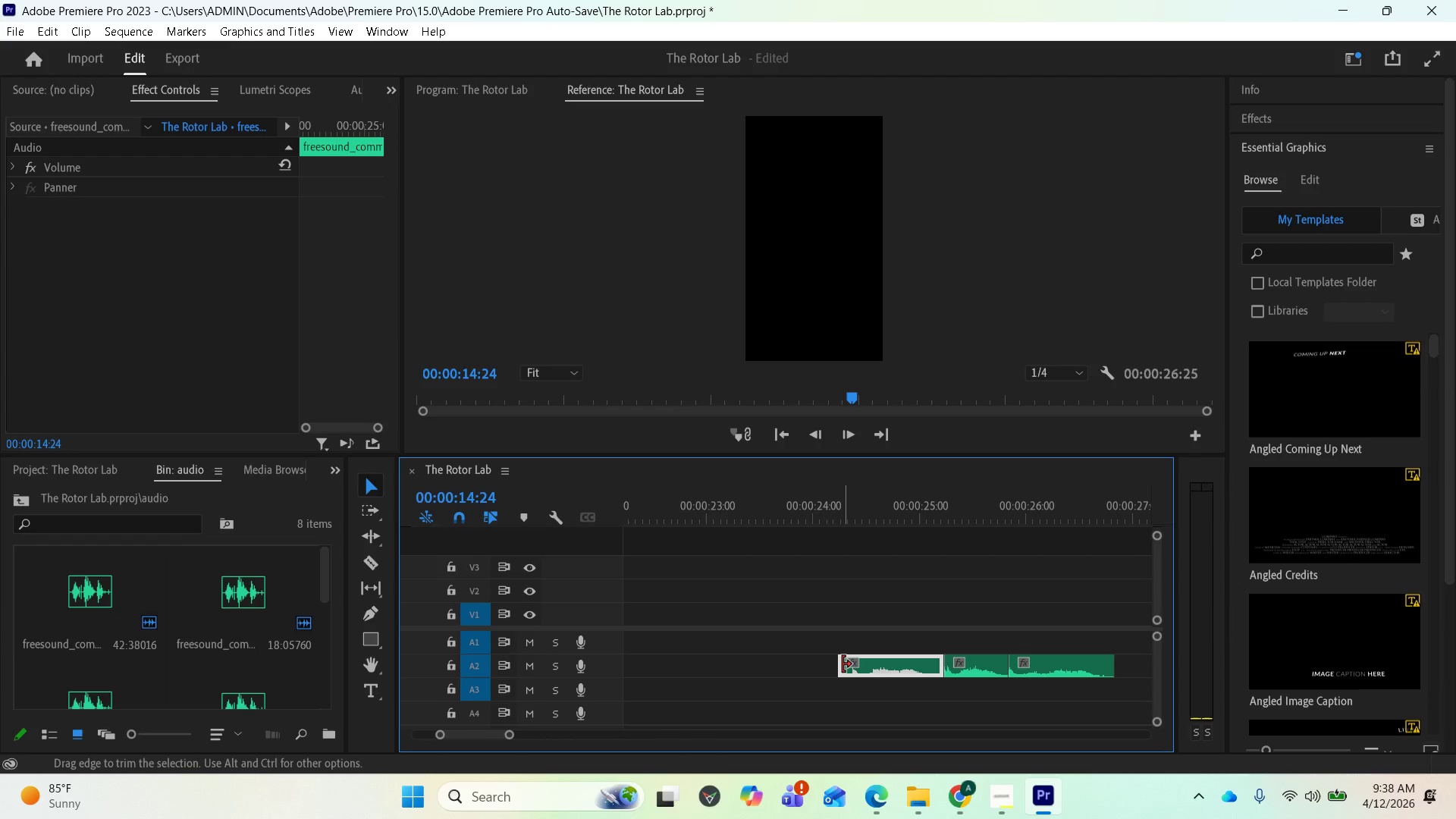 
left_click_drag(start_coordinate=[843, 664], to_coordinate=[851, 669])
 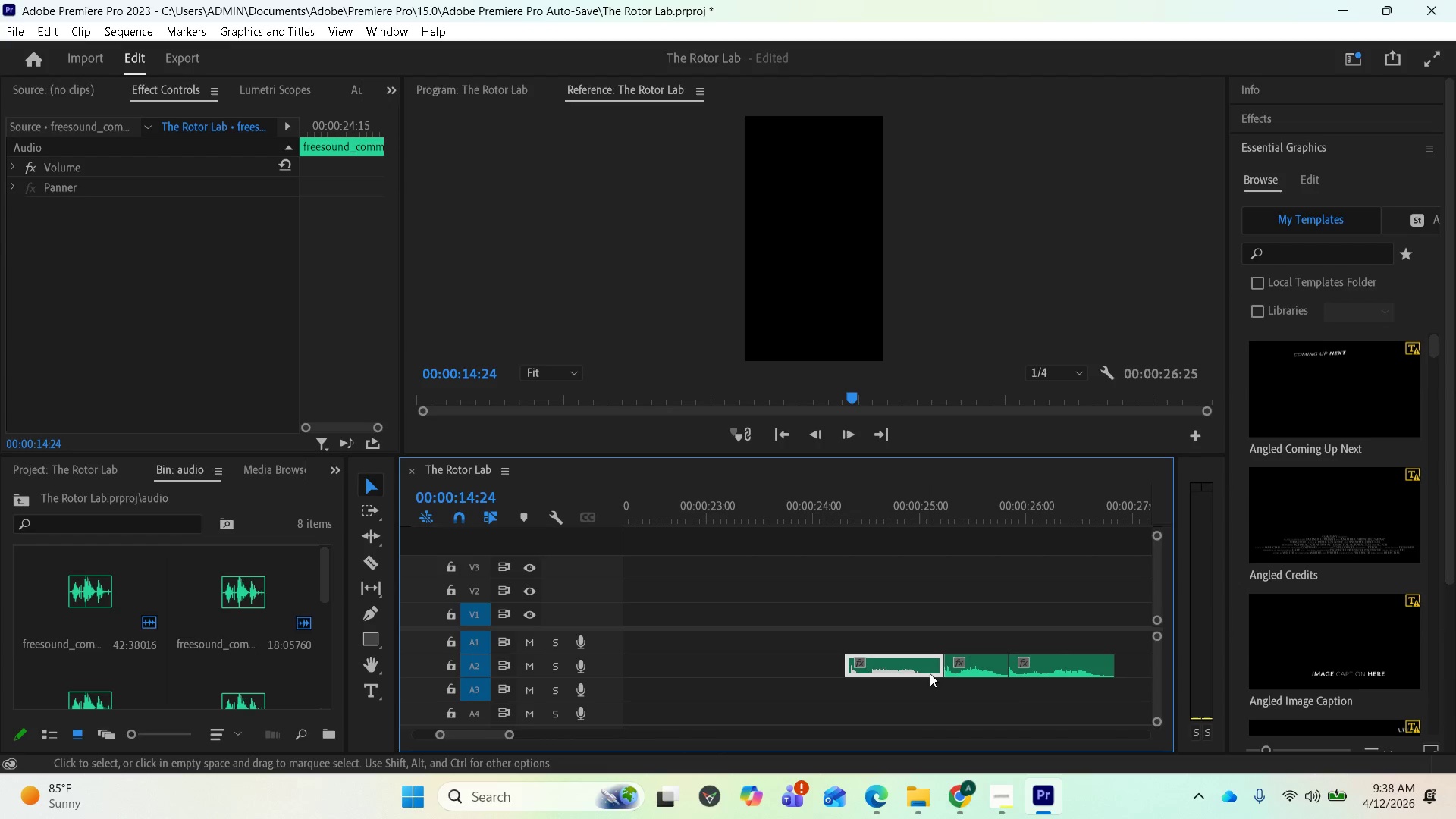 
hold_key(key=ShiftLeft, duration=0.75)
 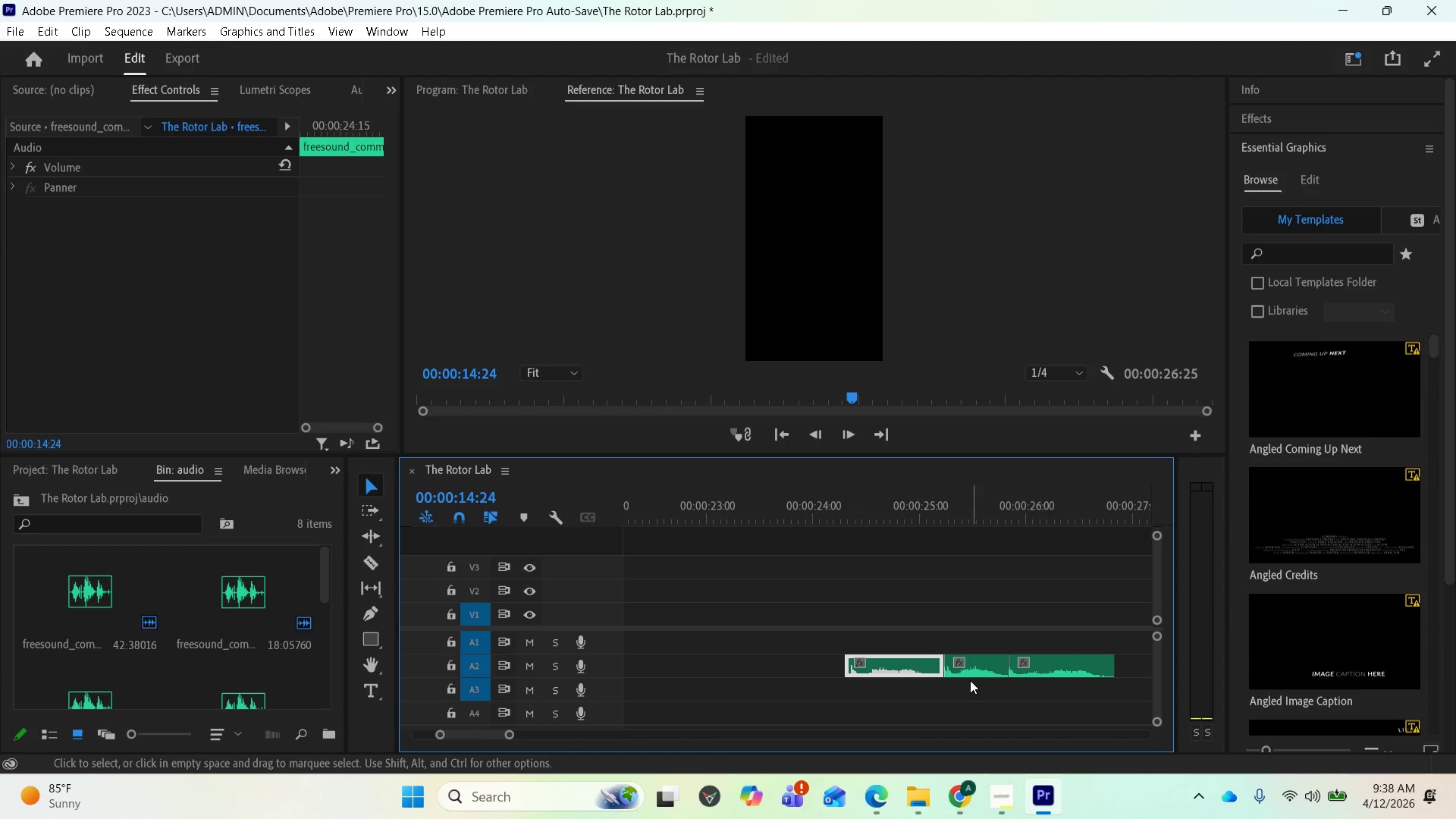 
scroll: coordinate [966, 690], scroll_direction: down, amount: 3.0
 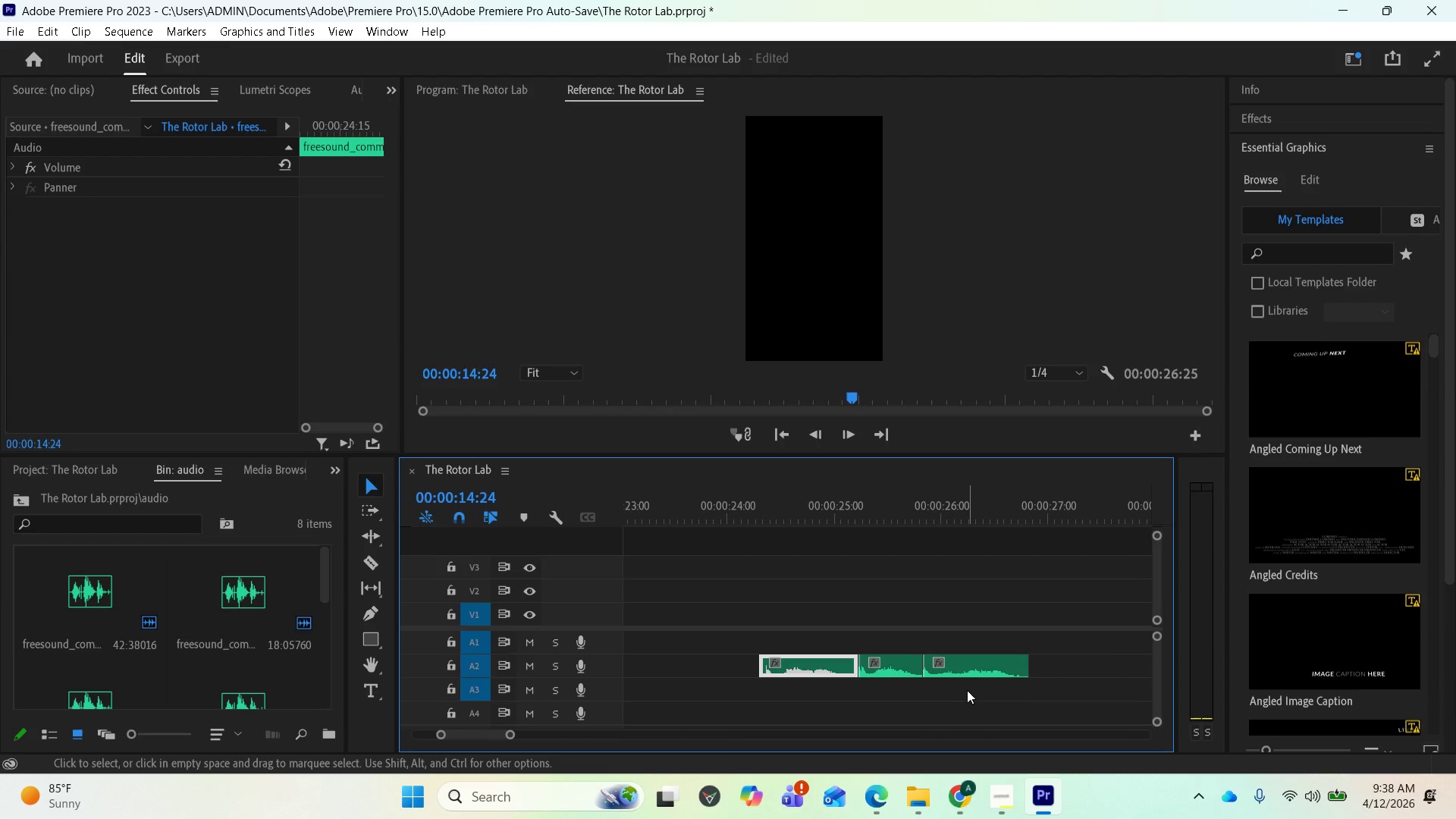 
scroll: coordinate [967, 690], scroll_direction: up, amount: 2.0
 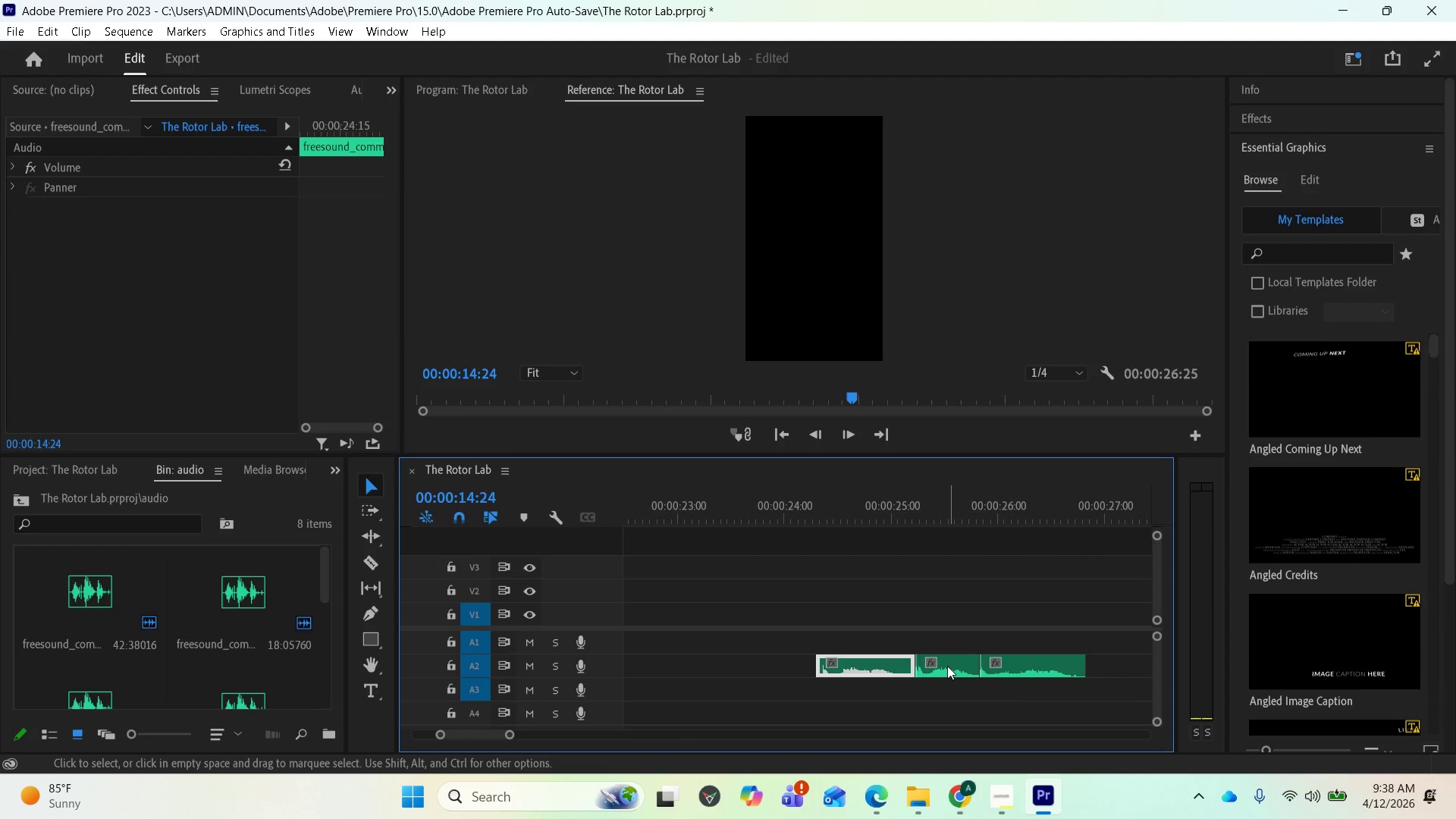 
hold_key(key=ShiftLeft, duration=1.38)
left_click([947, 666])
 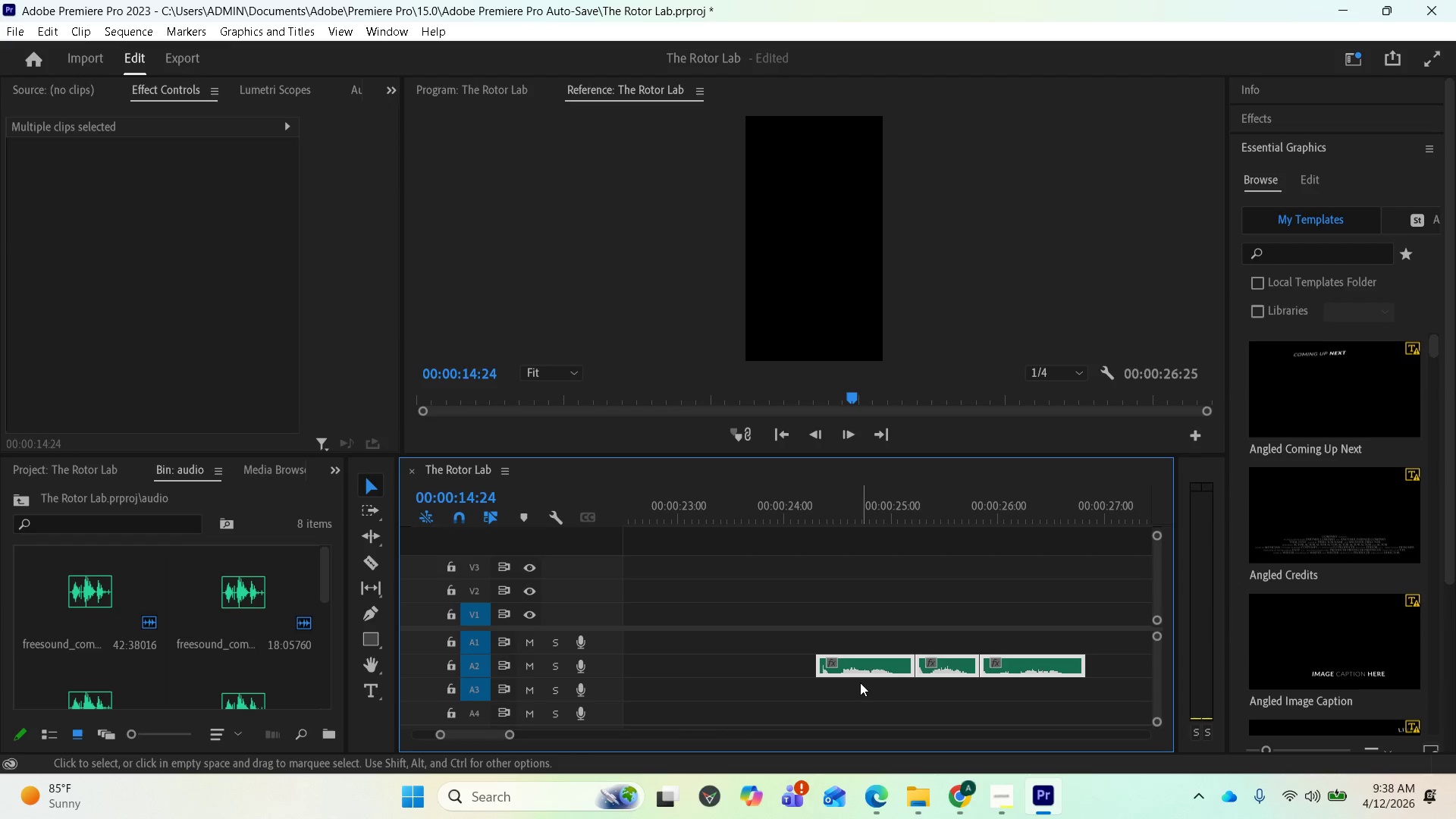 
key(Minus)
 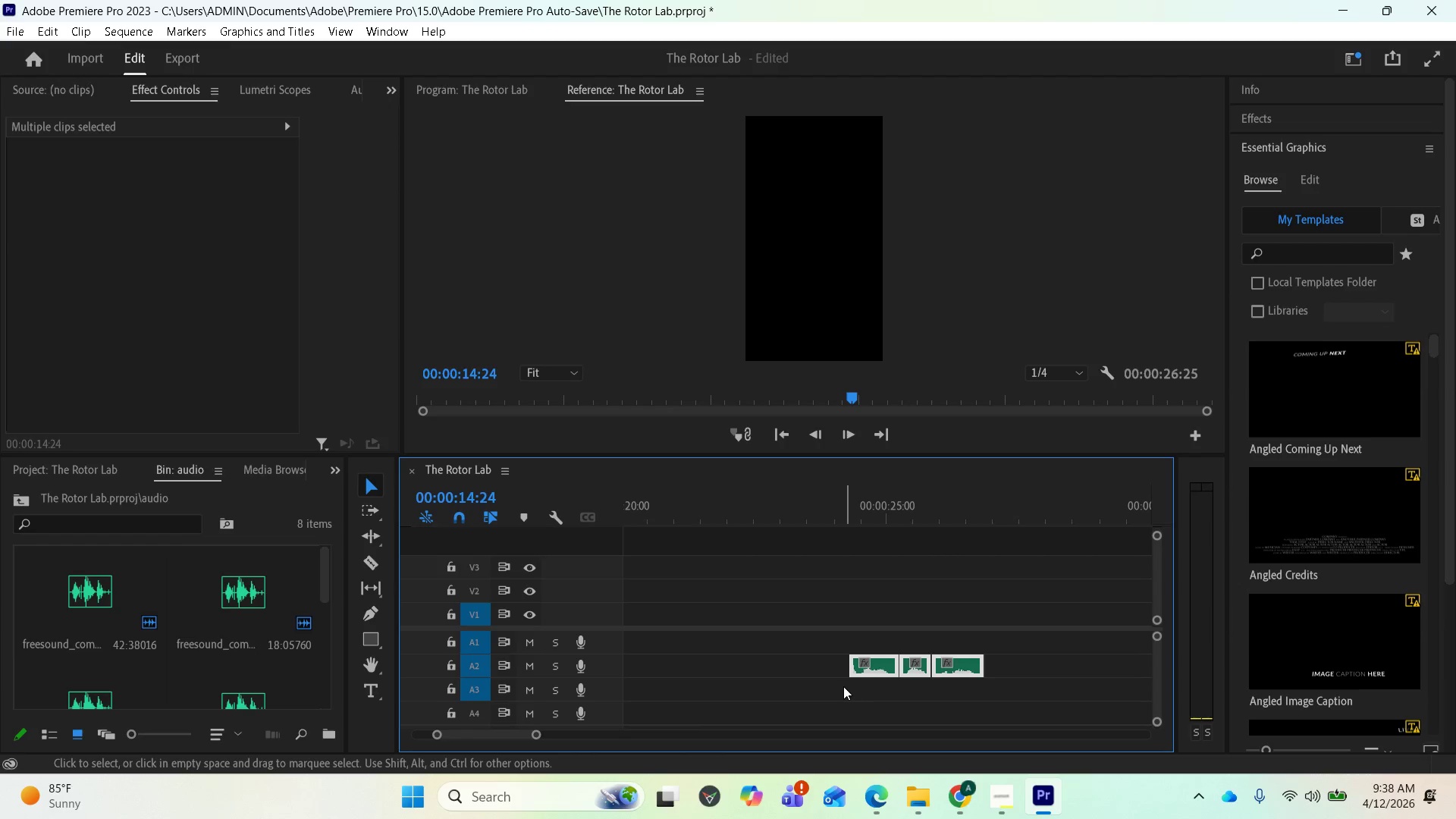 
key(Minus)
 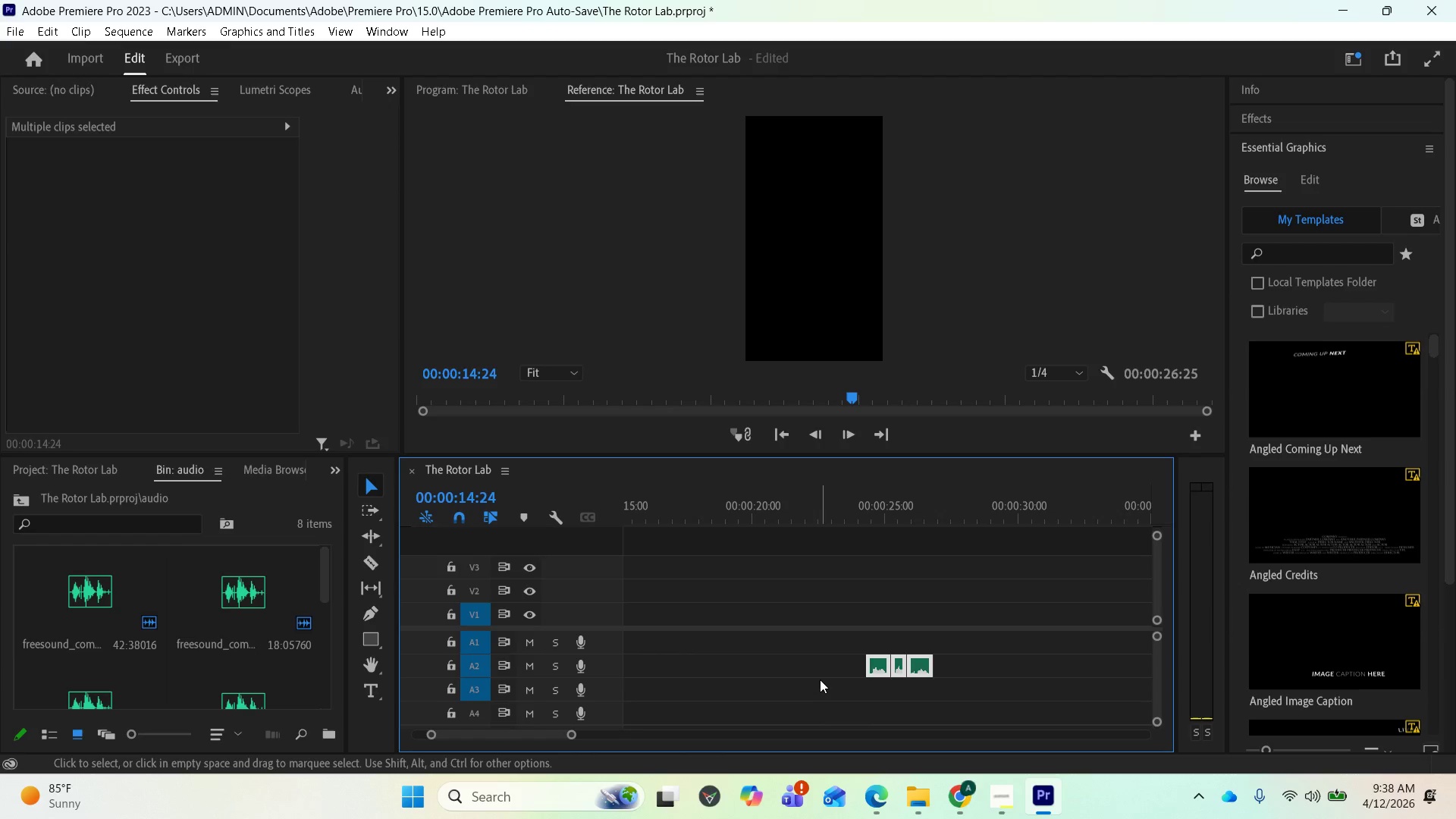 
scroll: coordinate [883, 682], scroll_direction: up, amount: 7.0
 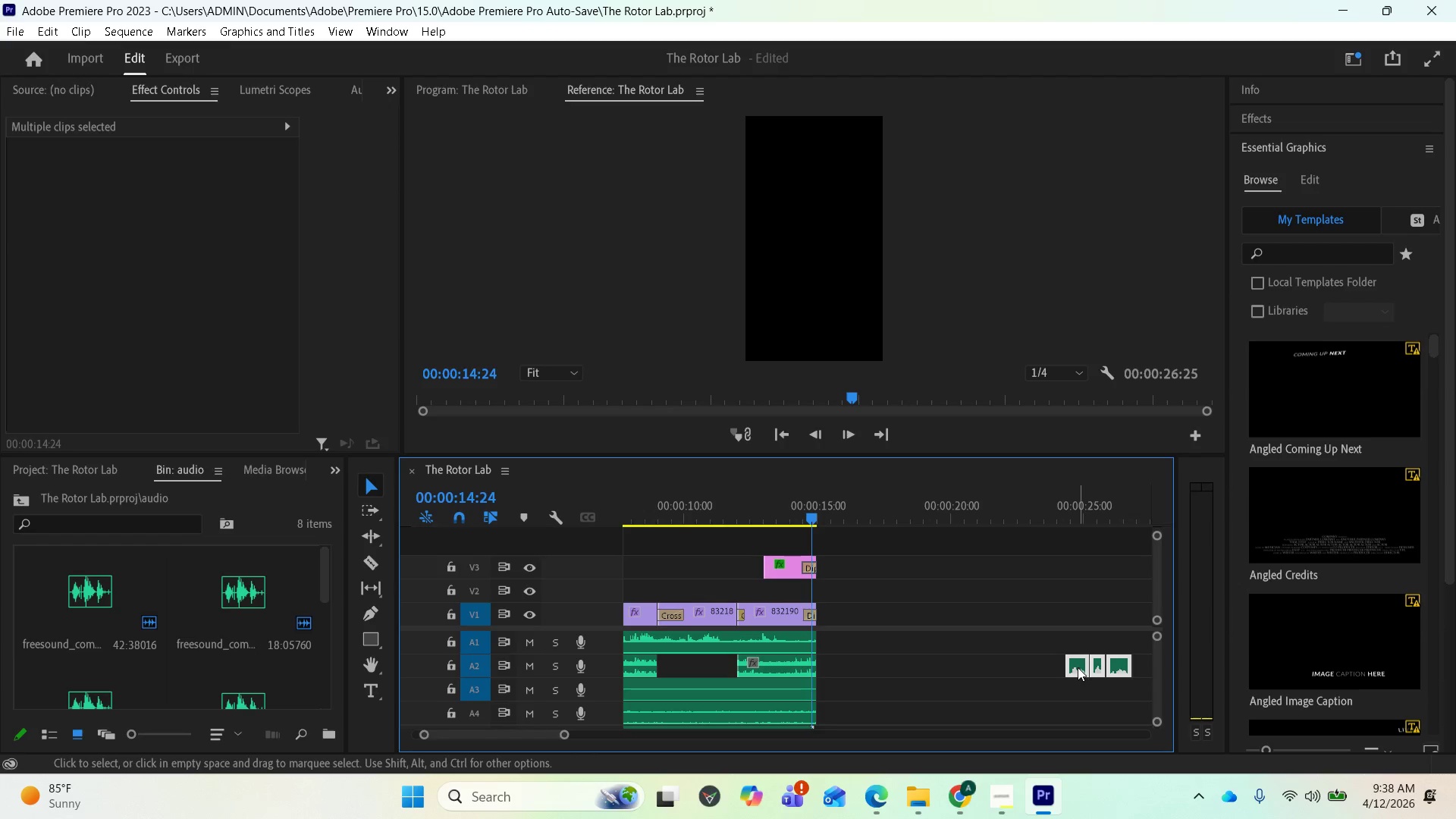 
left_click_drag(start_coordinate=[1078, 667], to_coordinate=[671, 667])
 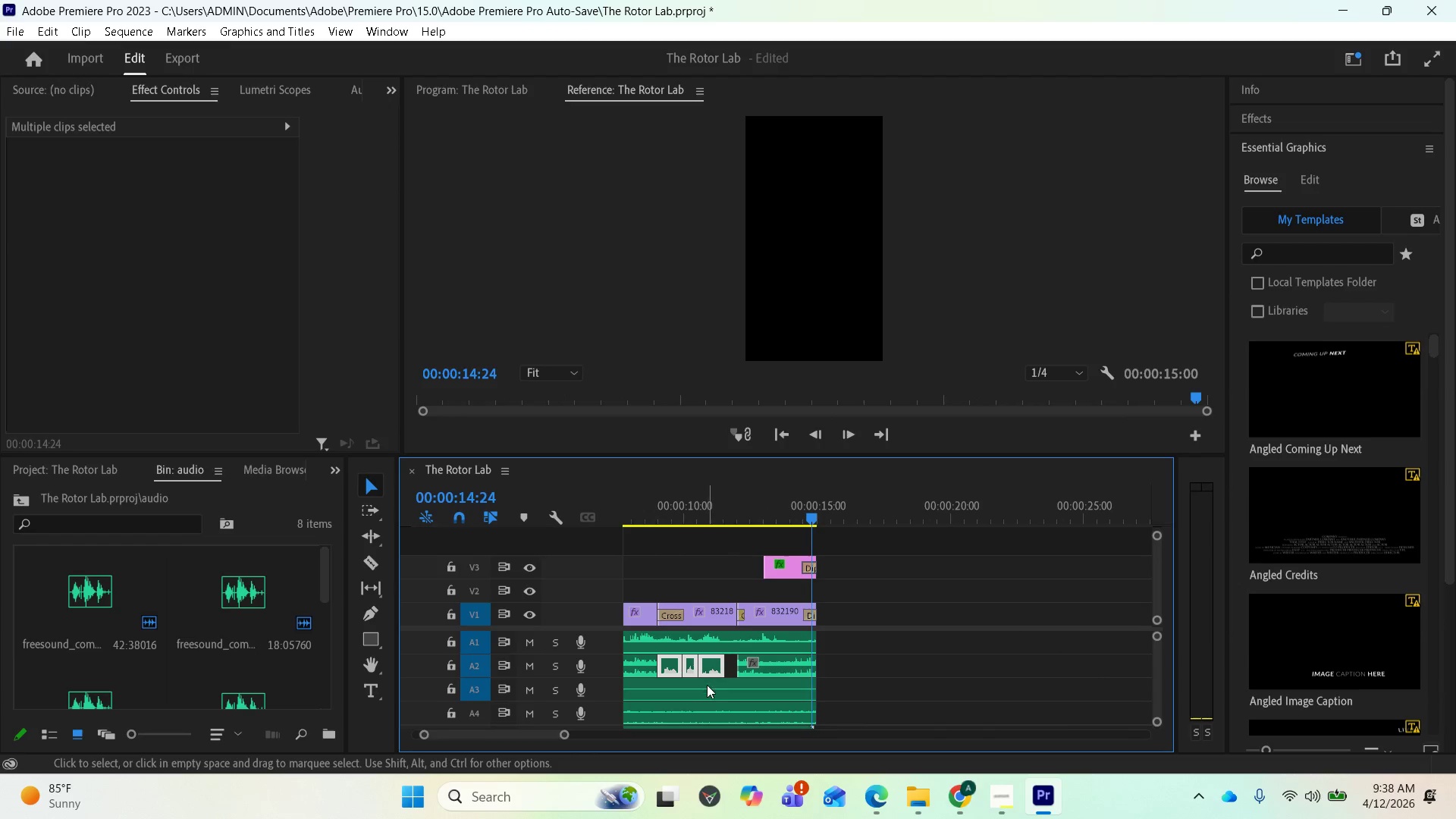 
key(Equal)
 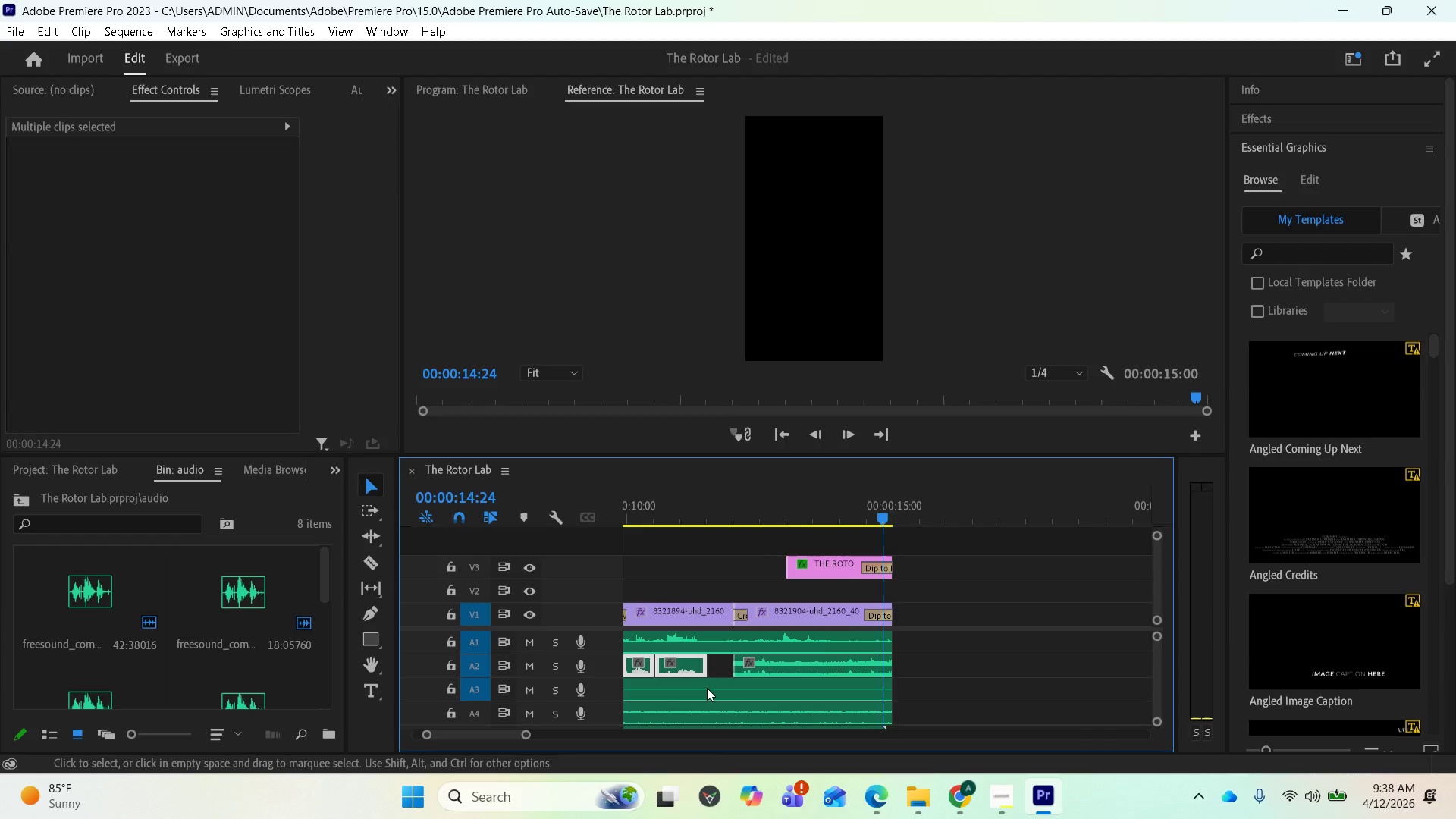 
key(Equal)
 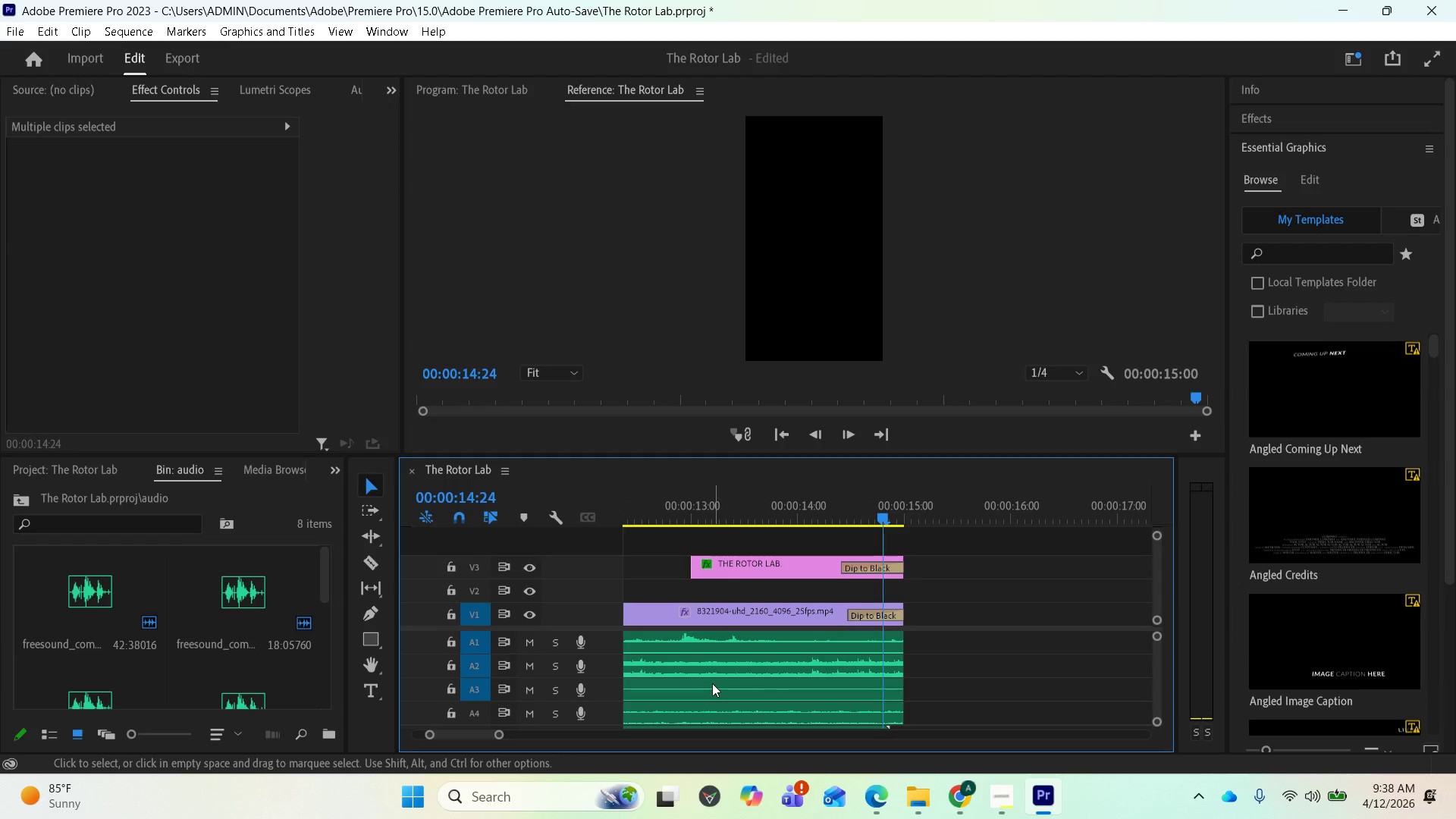 
scroll: coordinate [896, 698], scroll_direction: up, amount: 20.0
 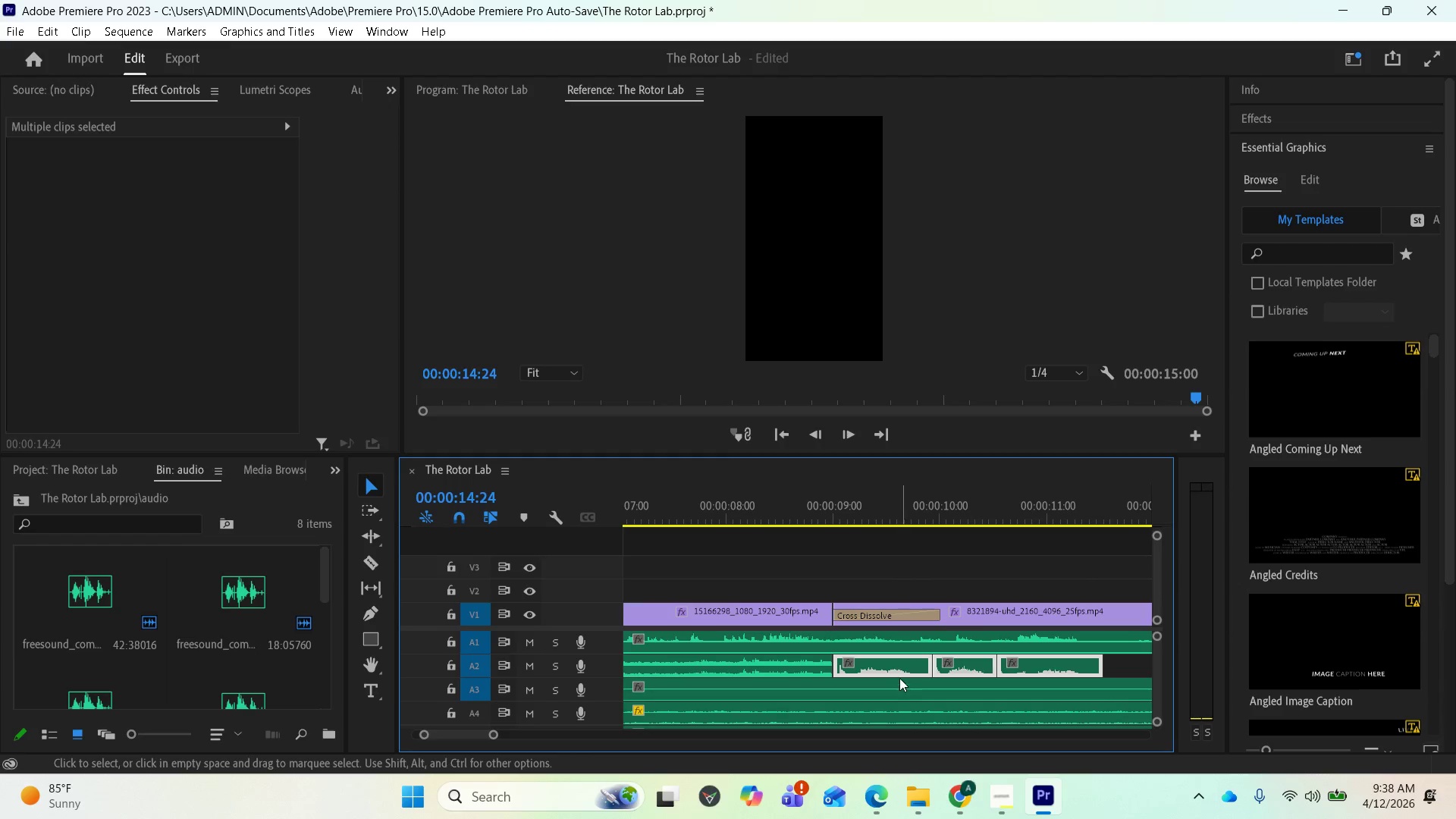 
left_click([894, 670])
 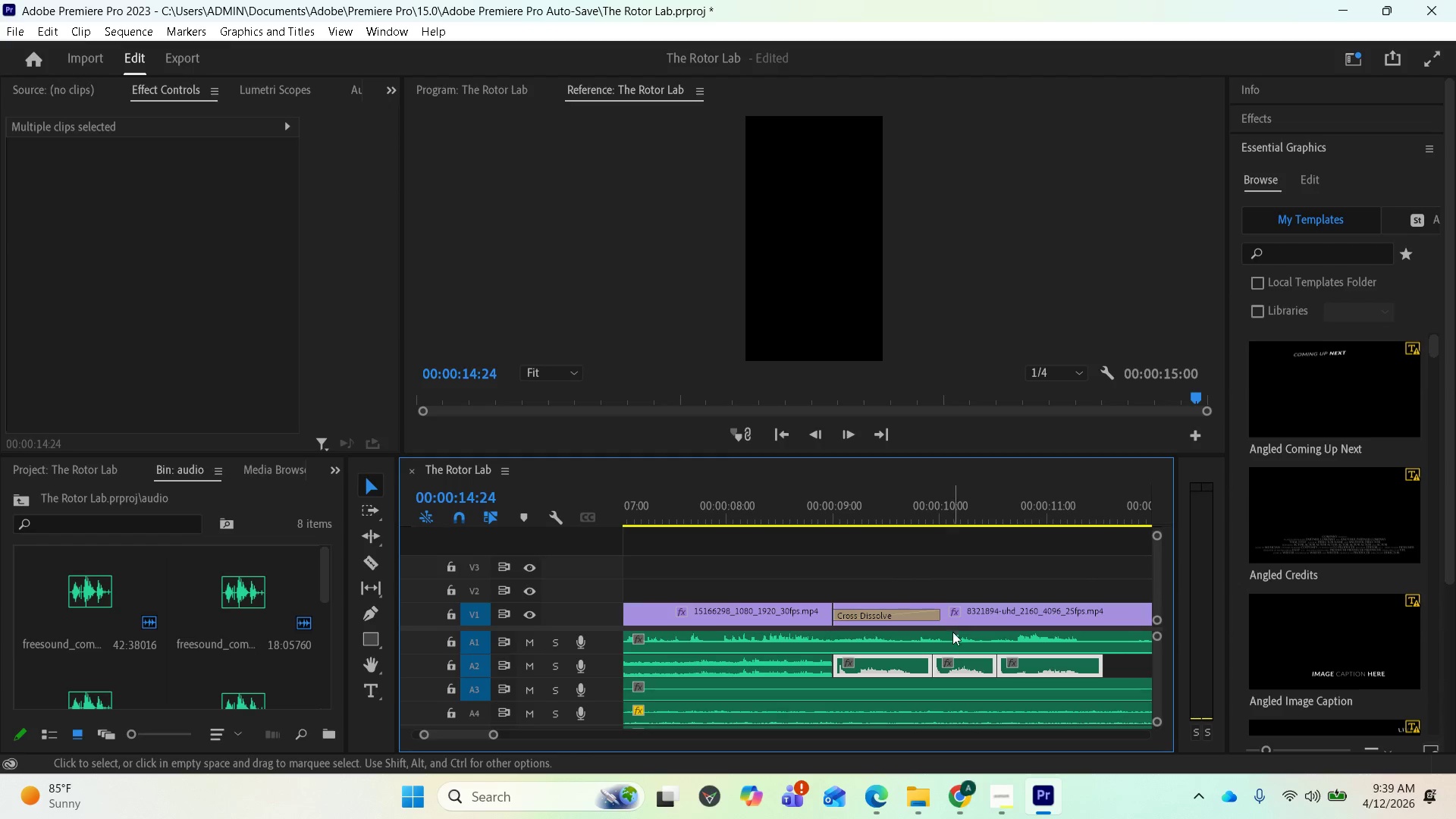 
left_click([954, 635])
 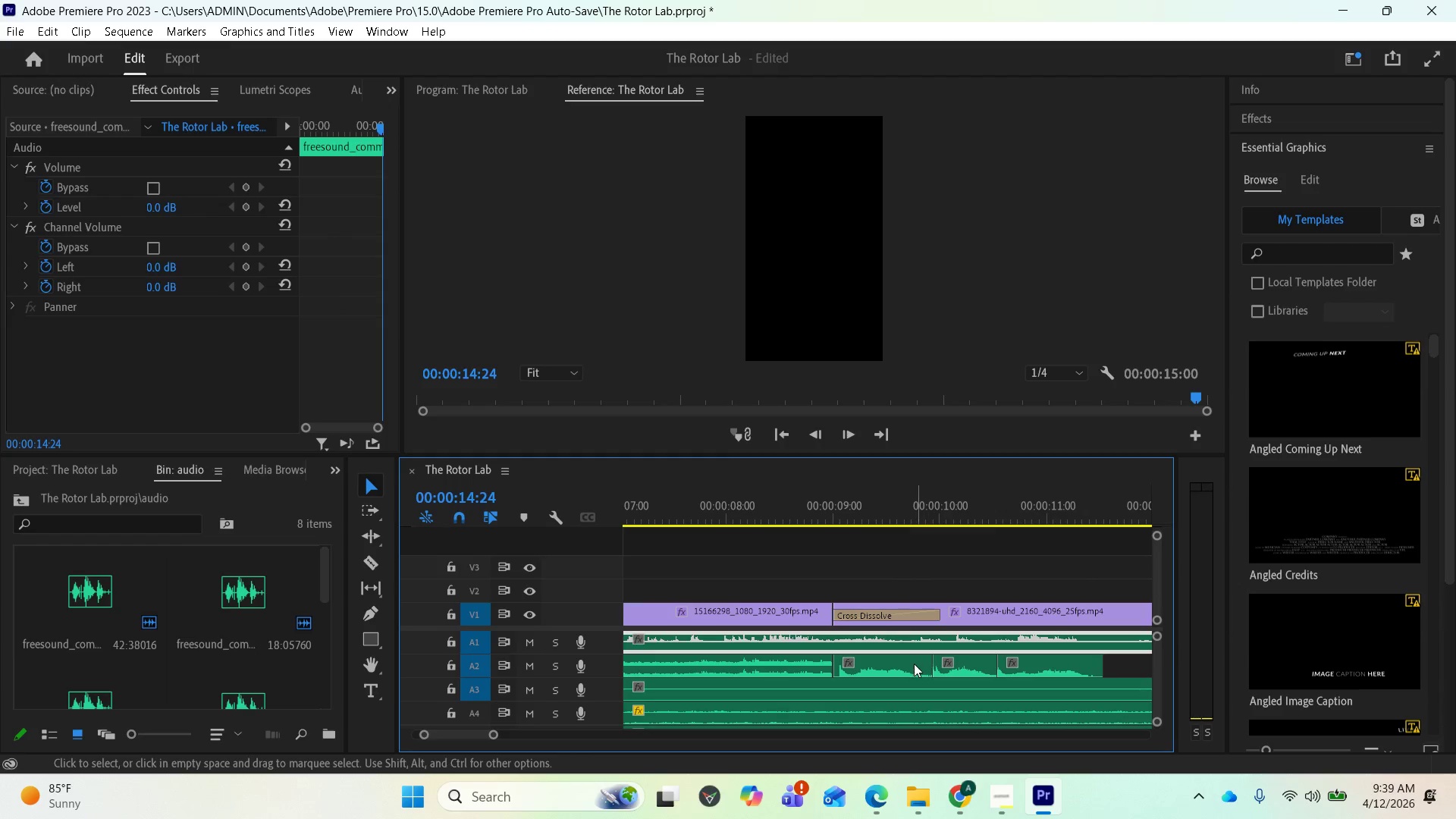 
left_click([908, 664])
 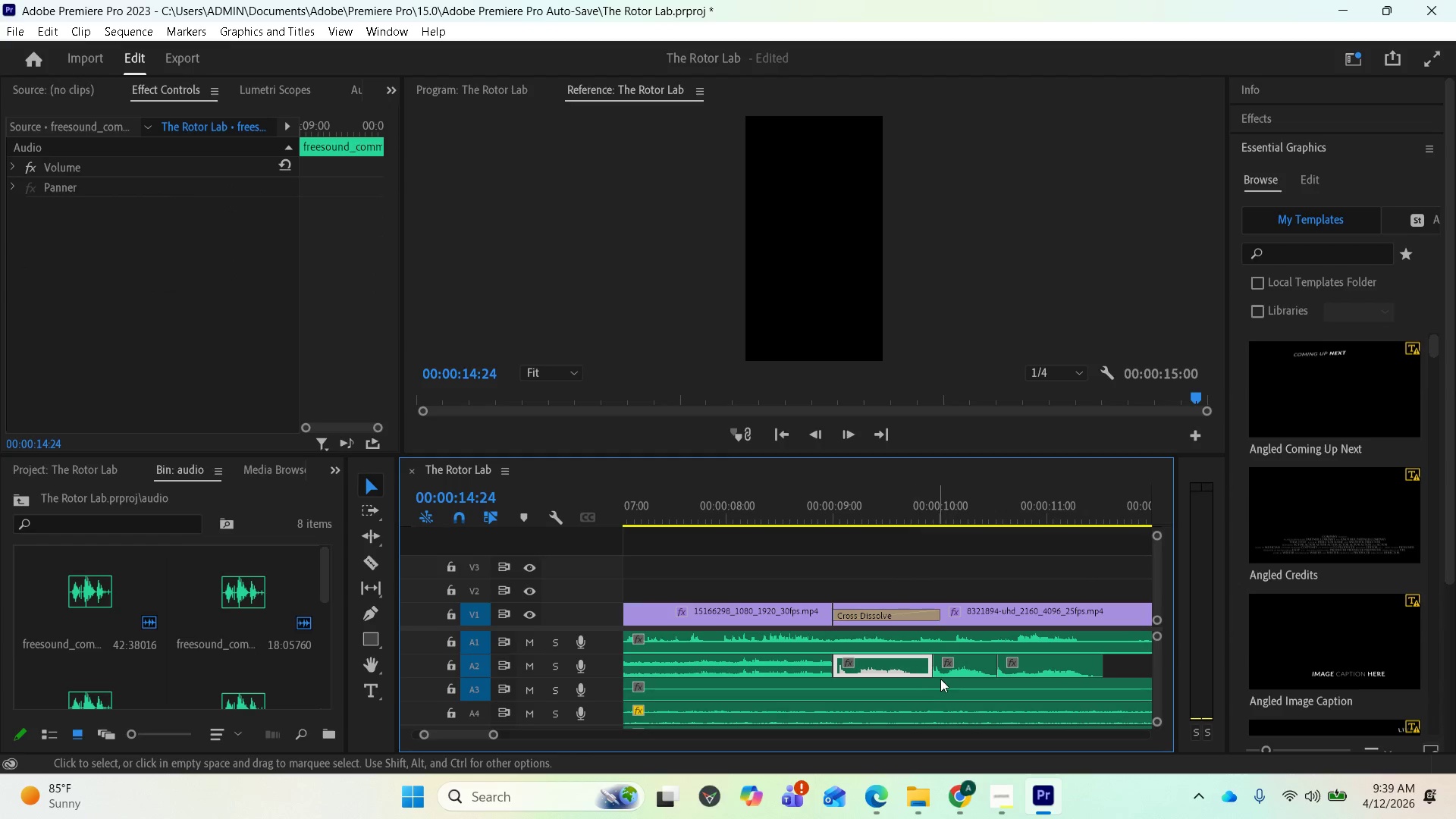 
scroll: coordinate [945, 680], scroll_direction: down, amount: 3.0
 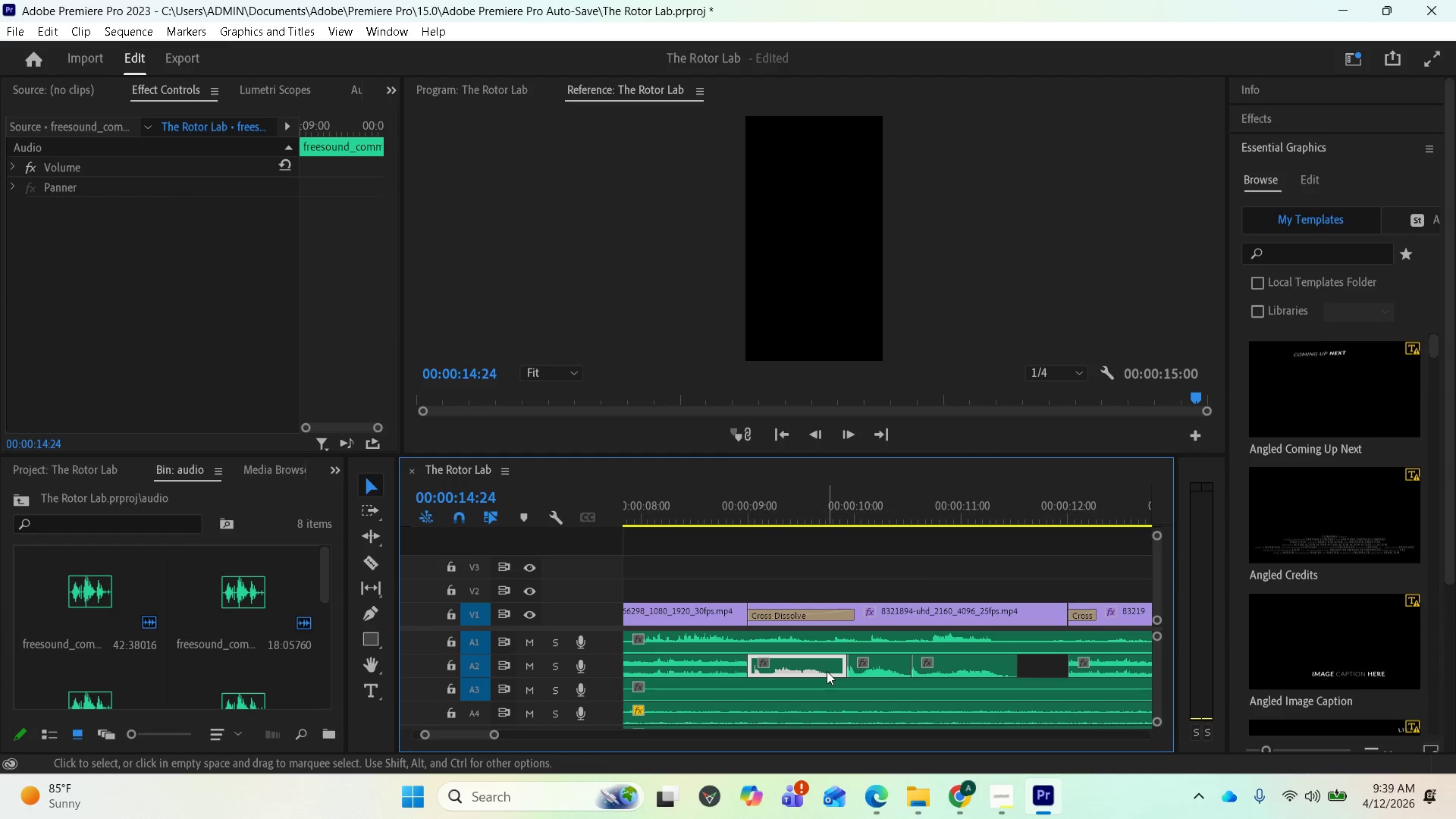 
hold_key(key=AltLeft, duration=9.53)
left_click_drag(start_coordinate=[824, 671], to_coordinate=[1059, 672])
 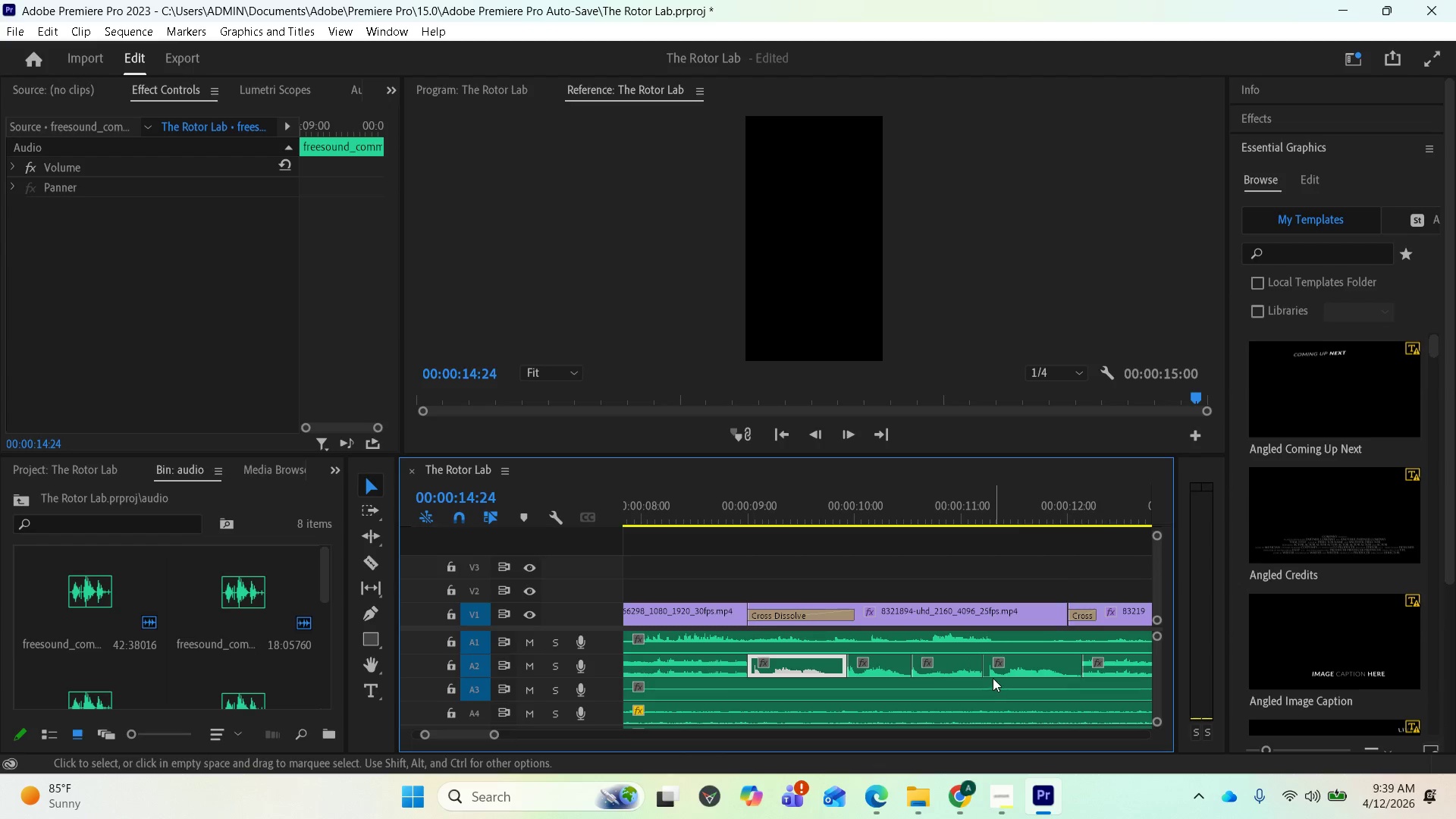 
left_click_drag(start_coordinate=[984, 670], to_coordinate=[994, 670])
 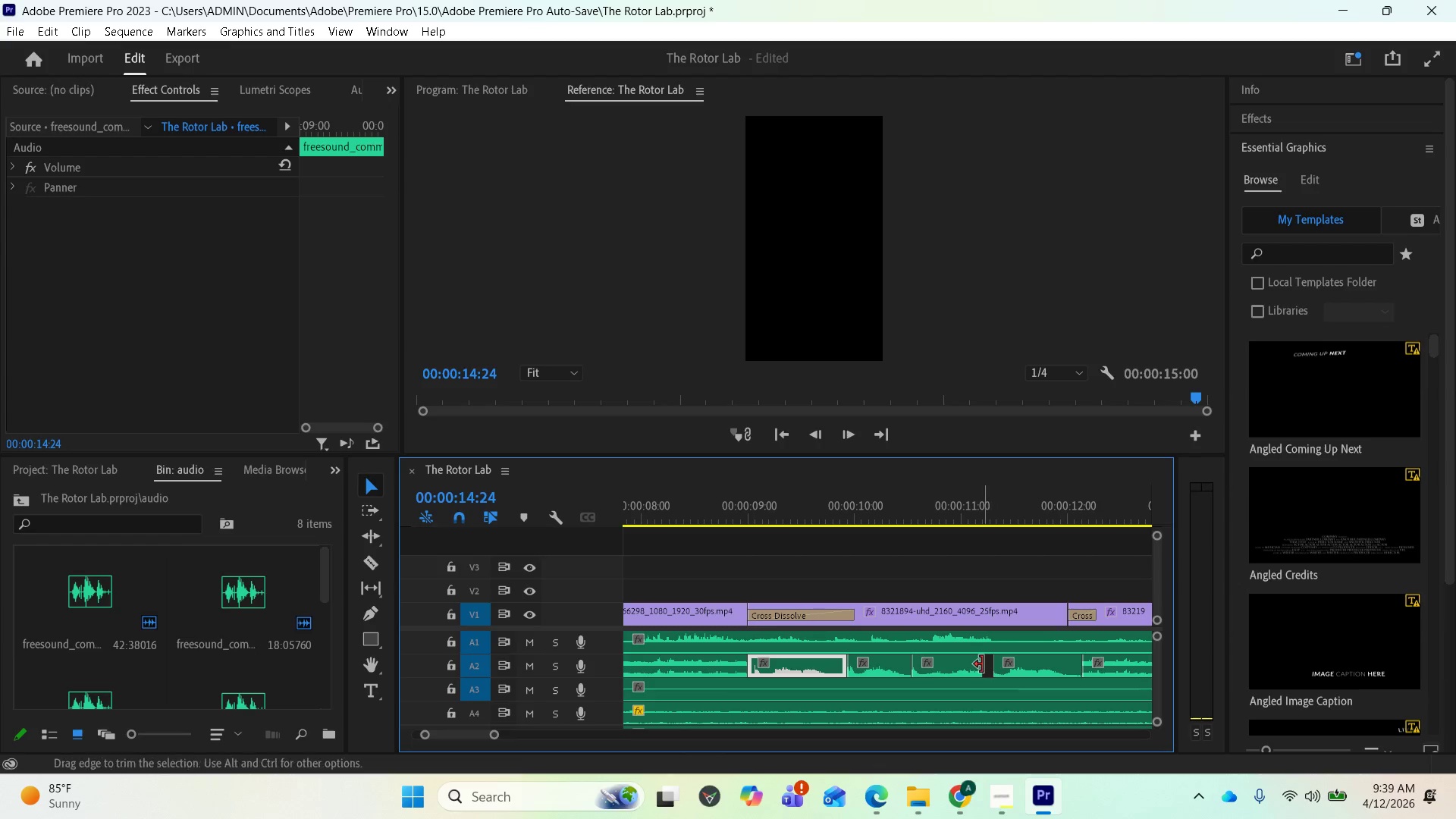 
left_click_drag(start_coordinate=[981, 664], to_coordinate=[994, 667])
 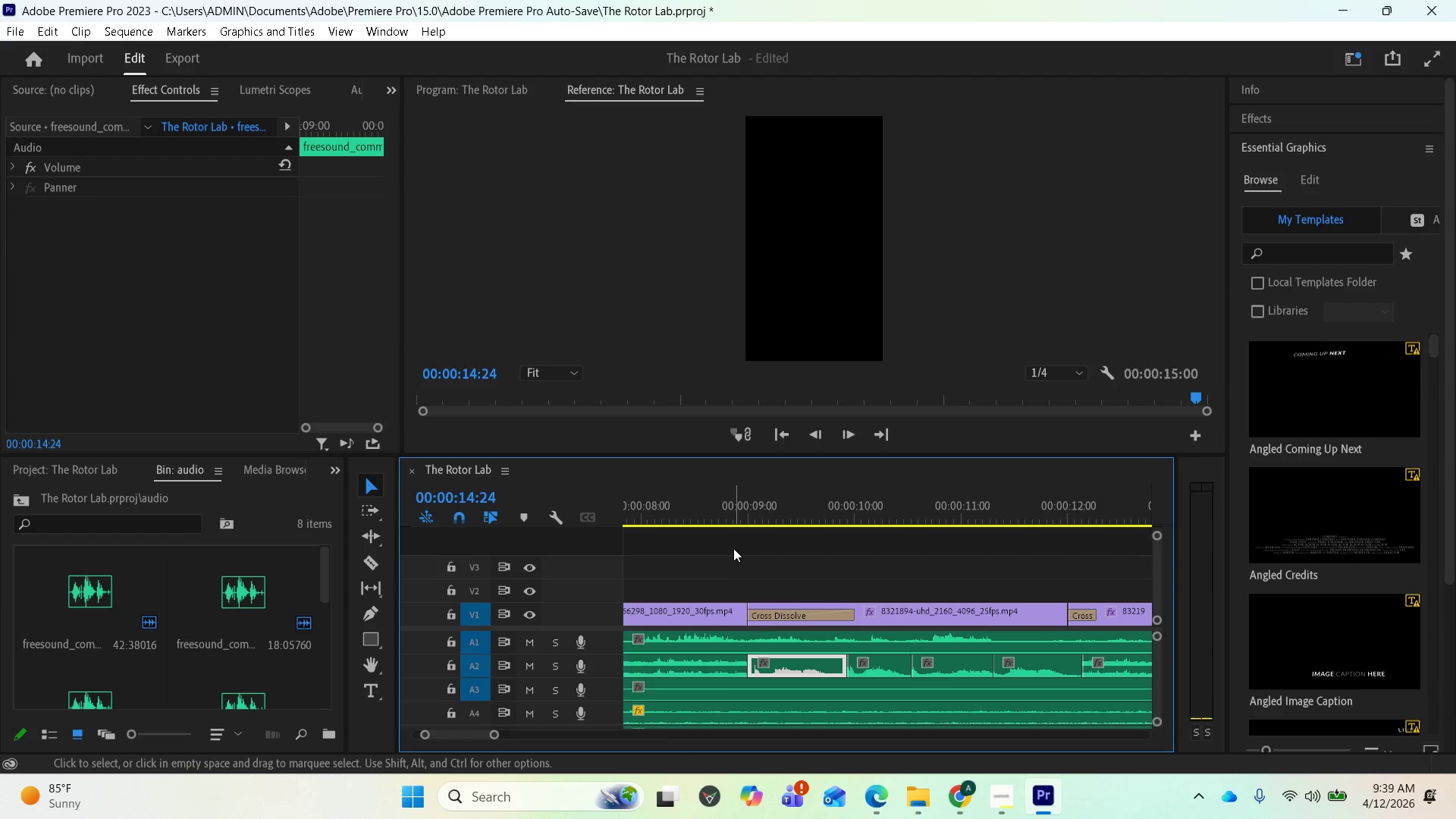 
left_click([747, 512])
 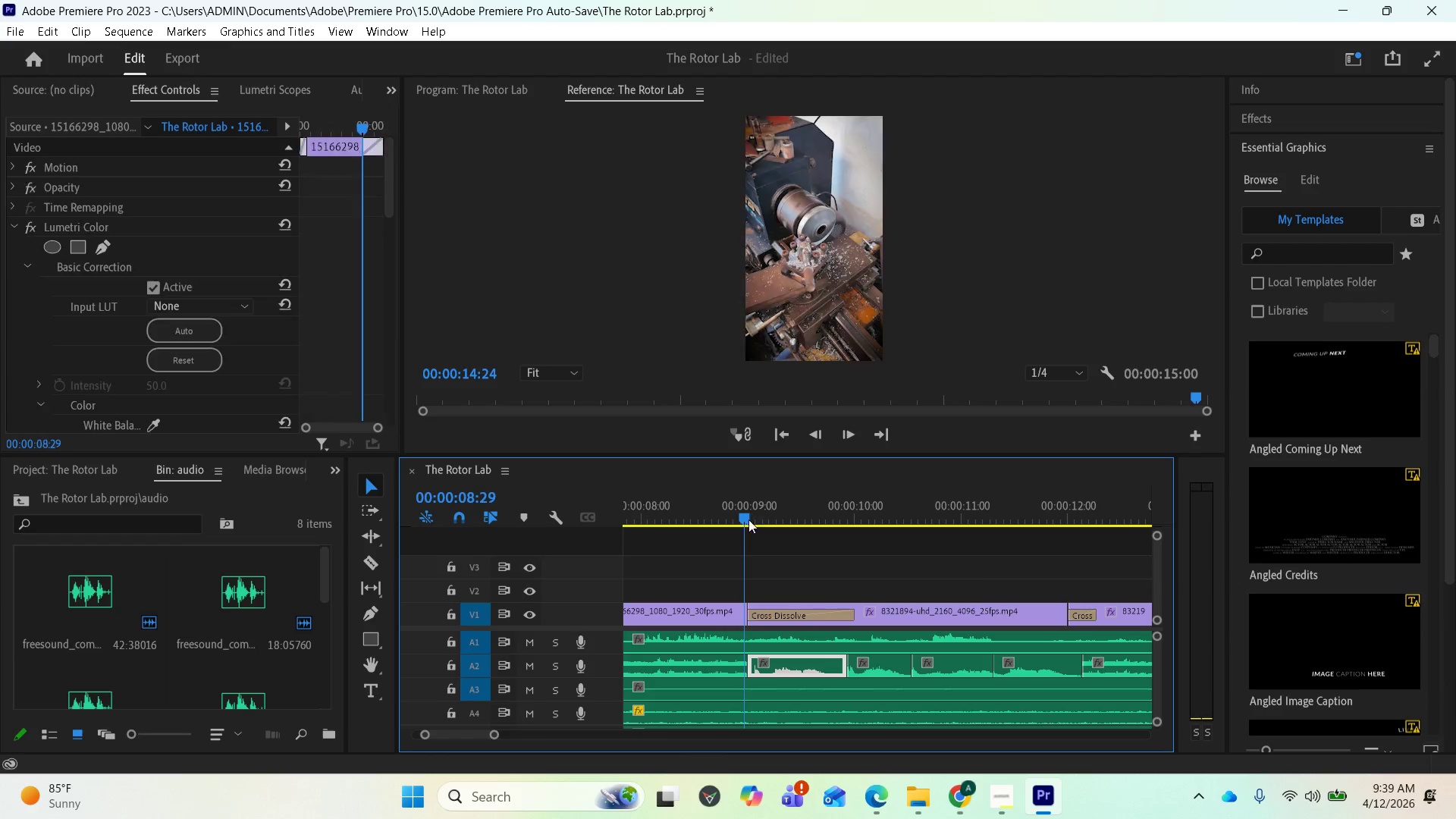 
key(Space)
 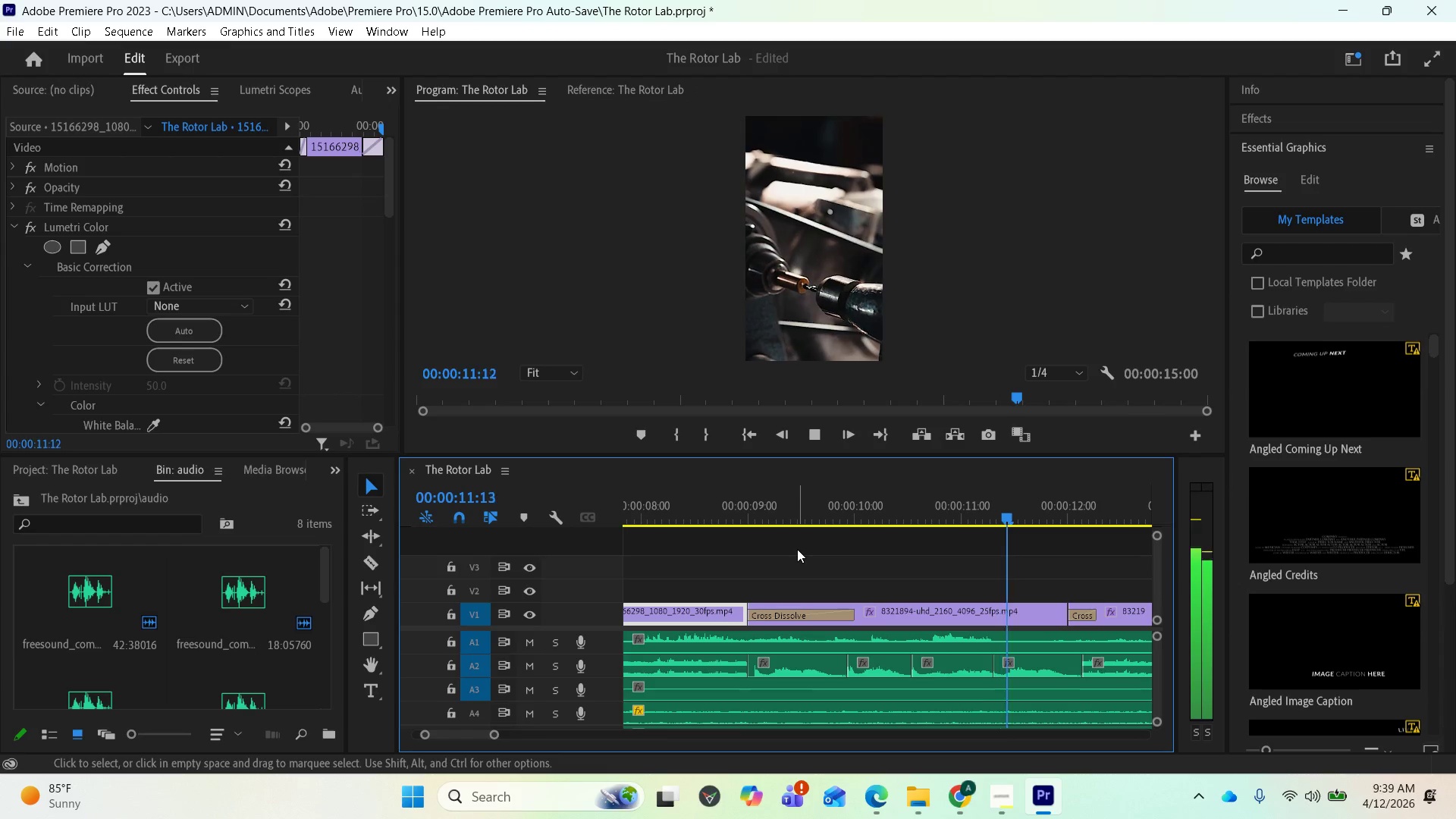 
key(Space)
 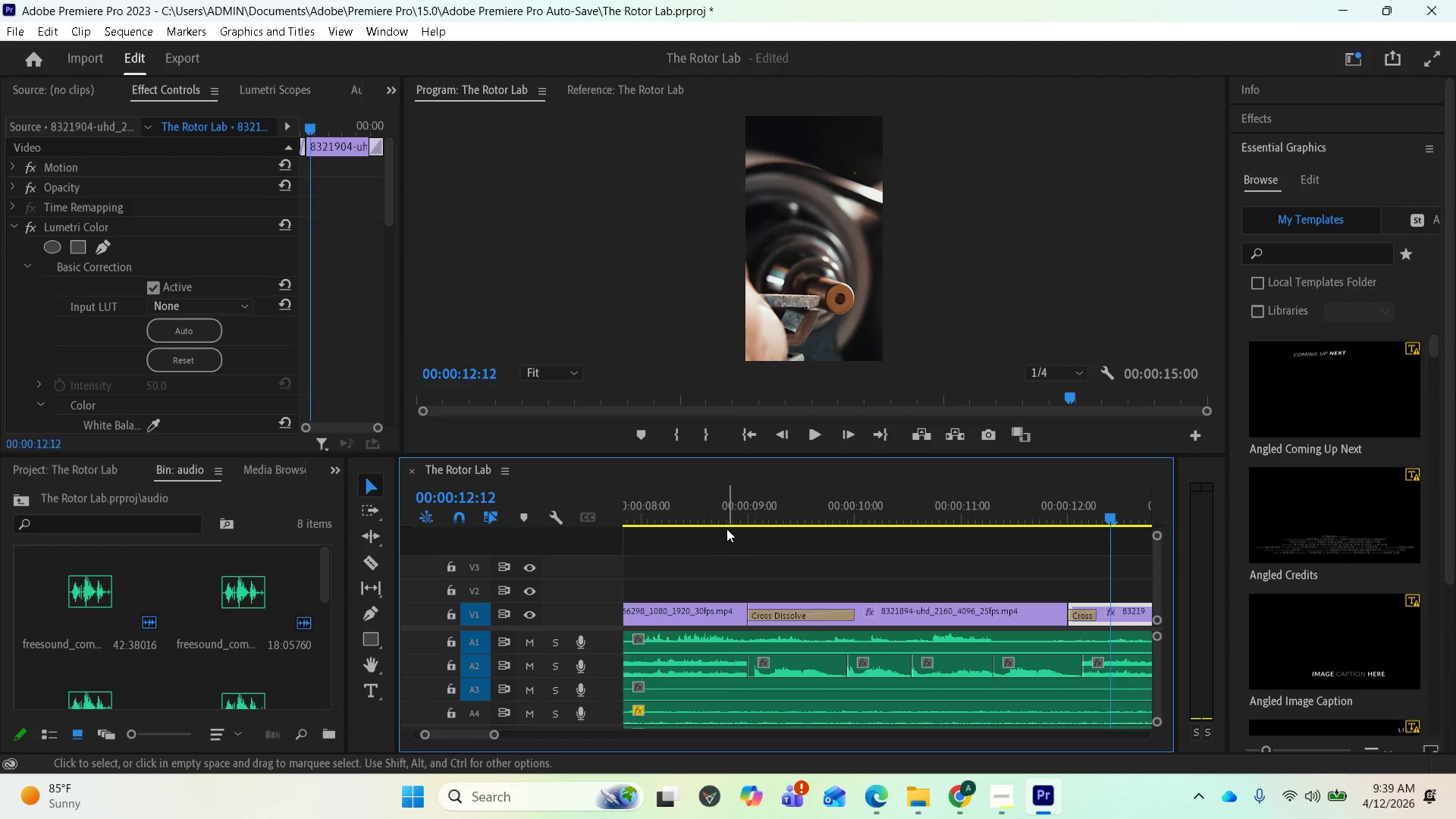 
left_click([734, 517])
 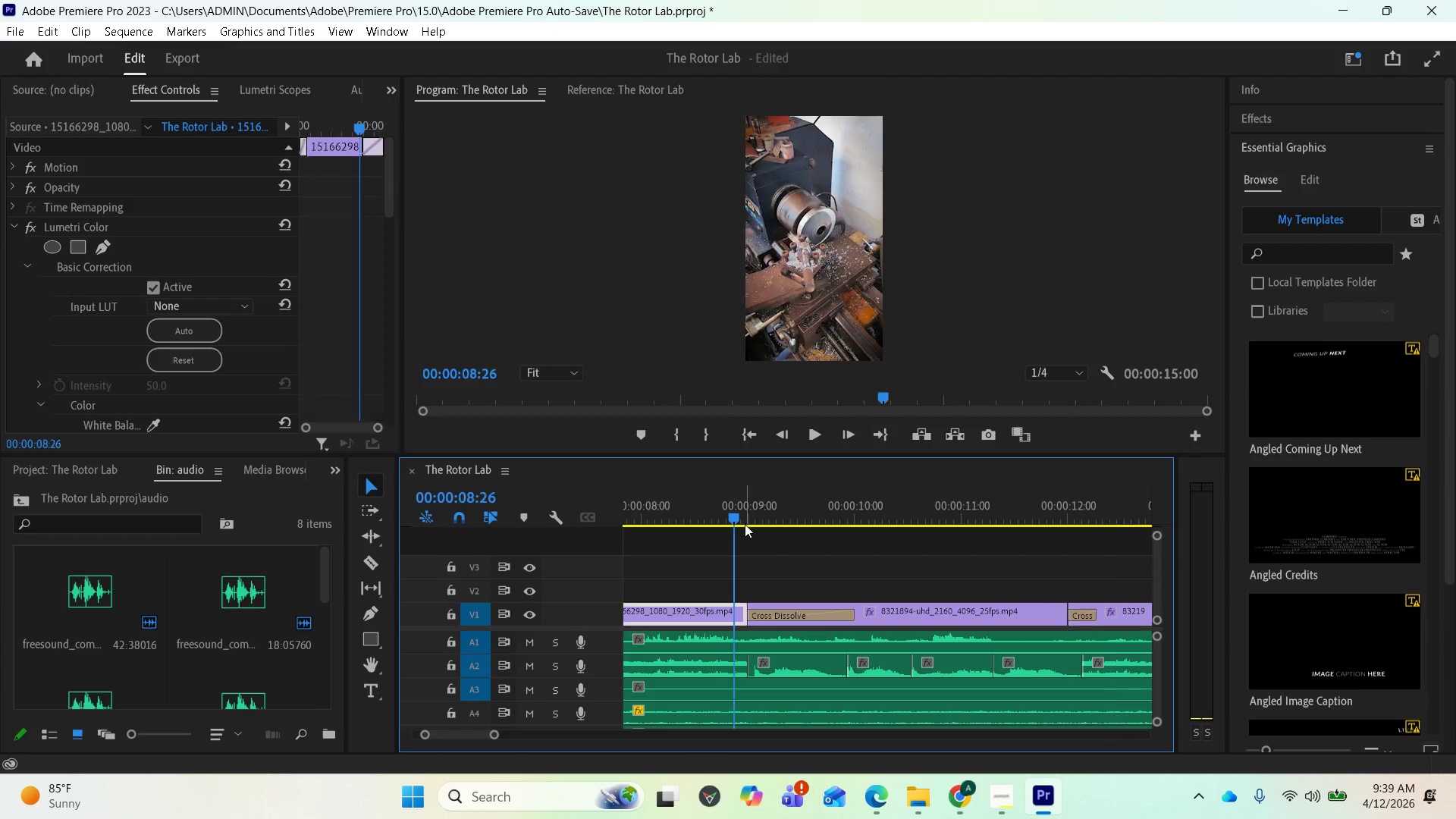 
key(Space)
 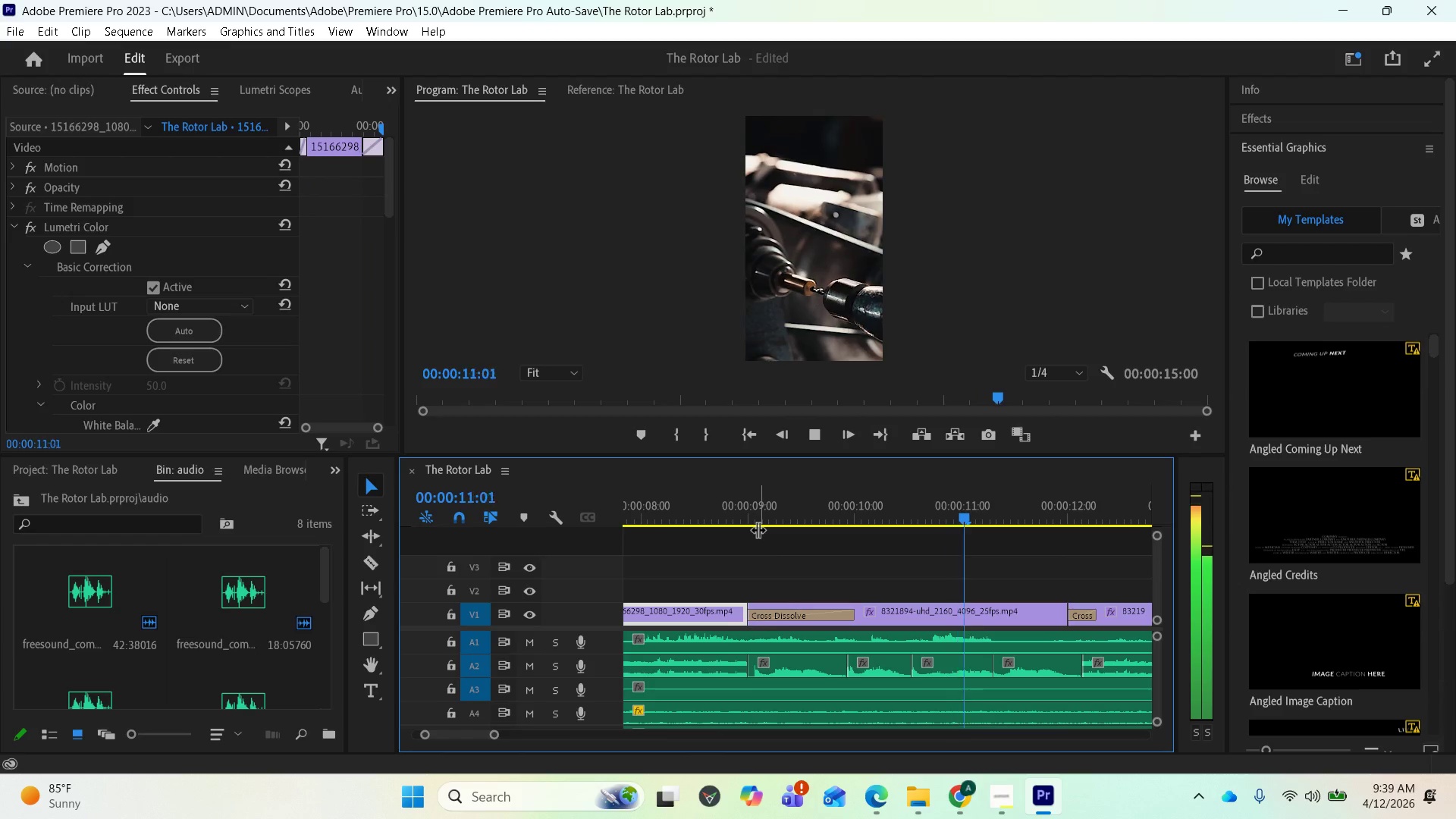 
key(Space)
 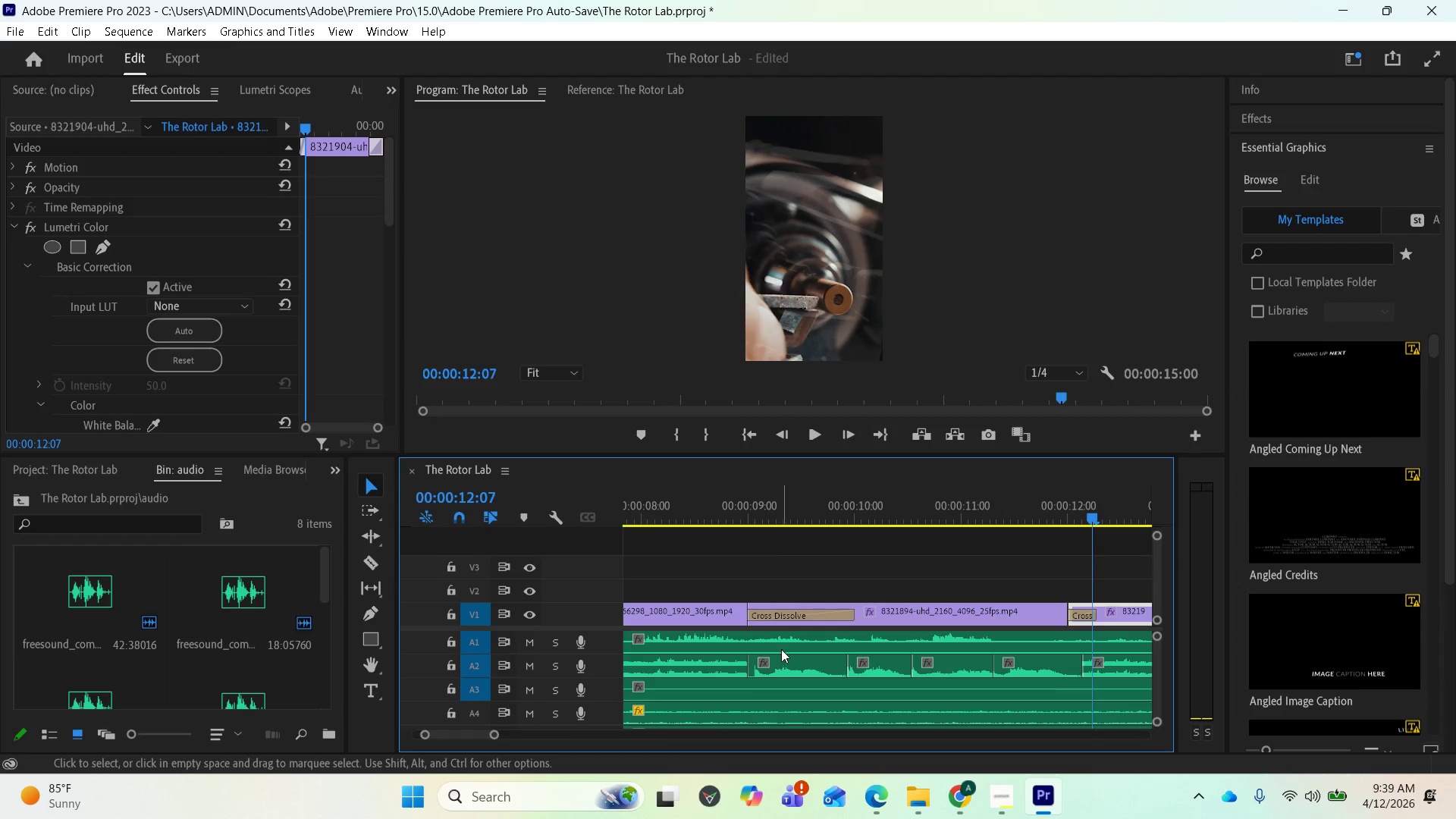 
left_click([748, 508])
 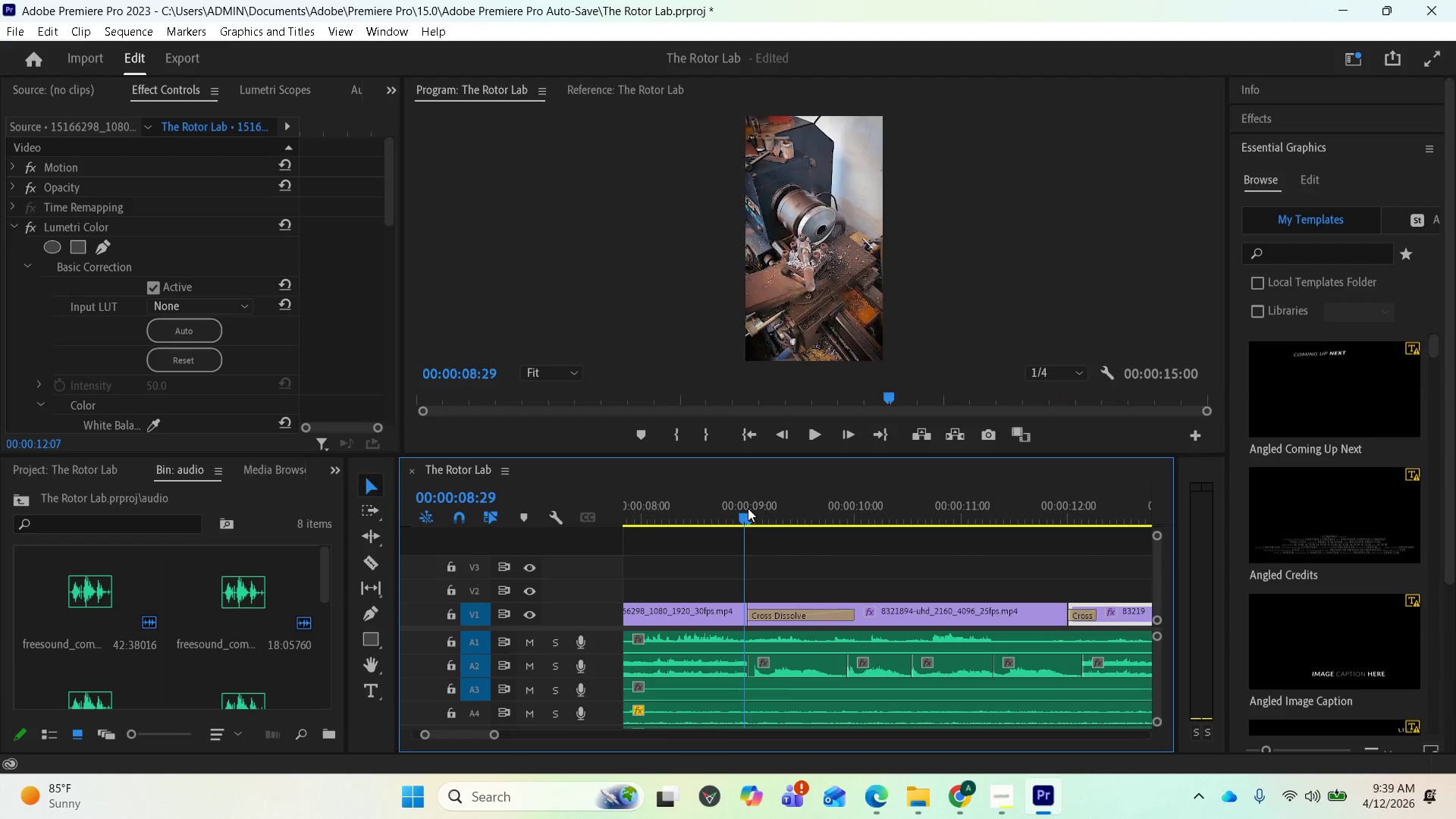 
key(Space)
 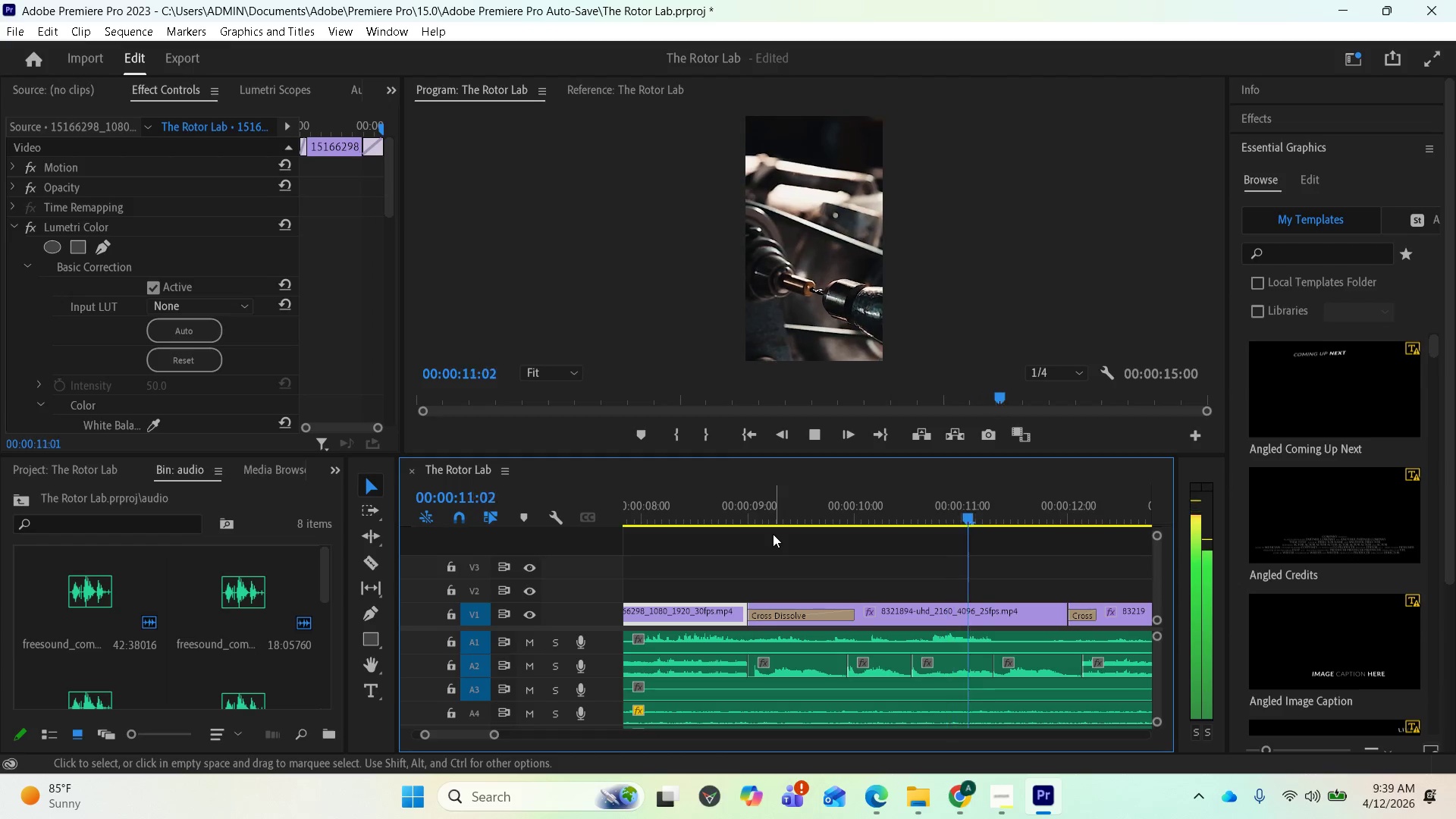 
key(Space)
 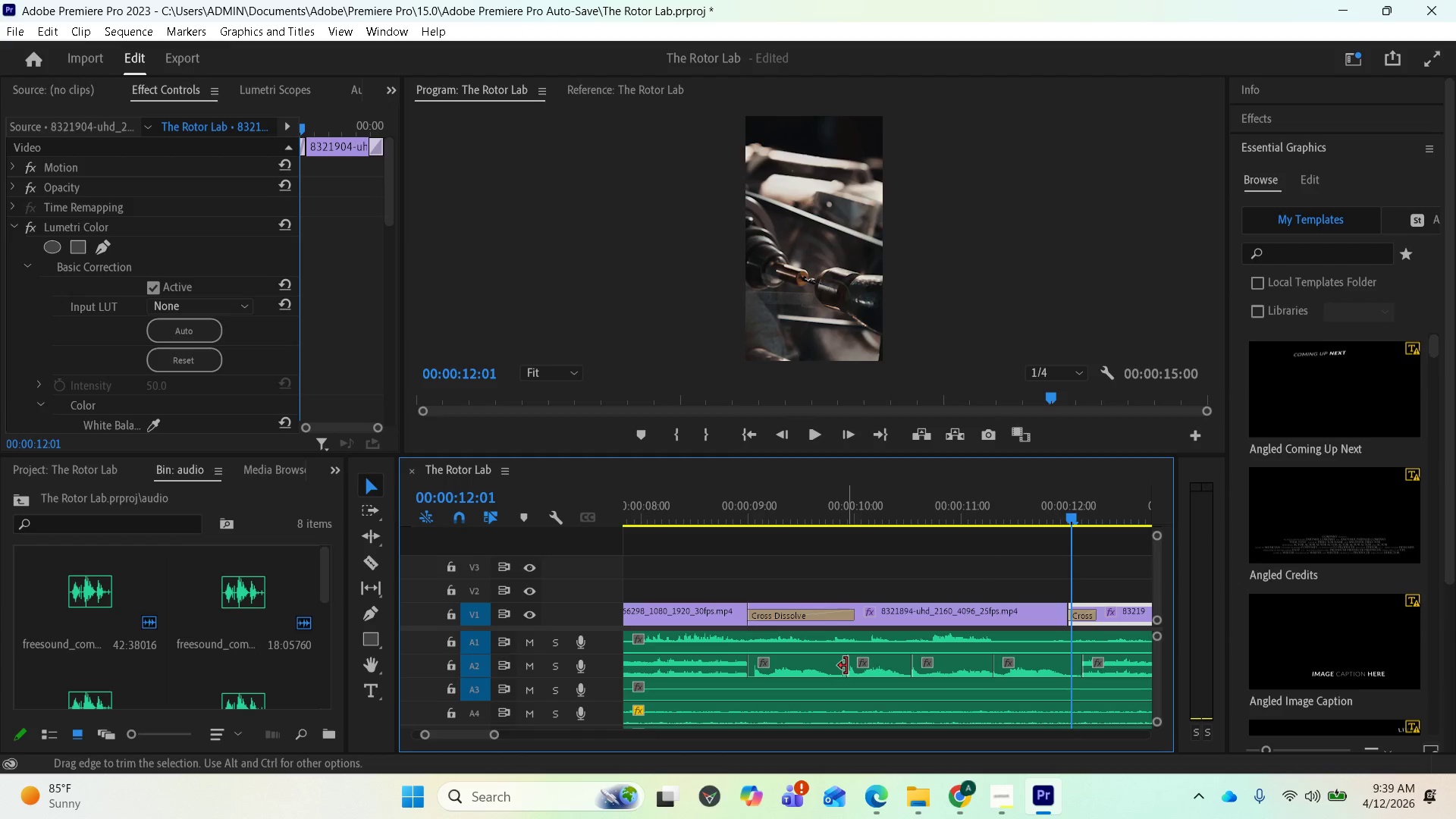 
wait(7.22)
 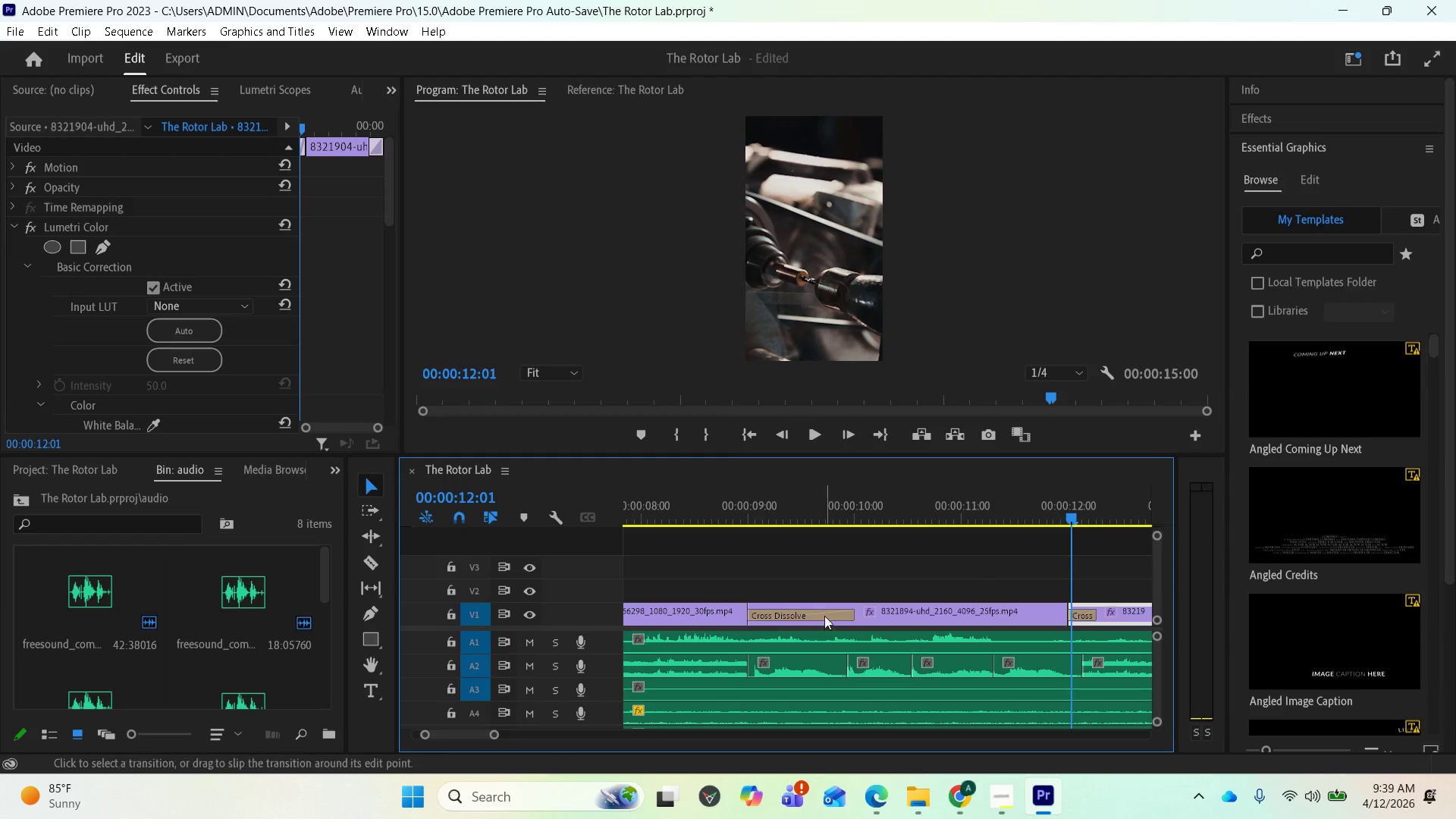 
left_click_drag(start_coordinate=[877, 670], to_coordinate=[849, 670])
 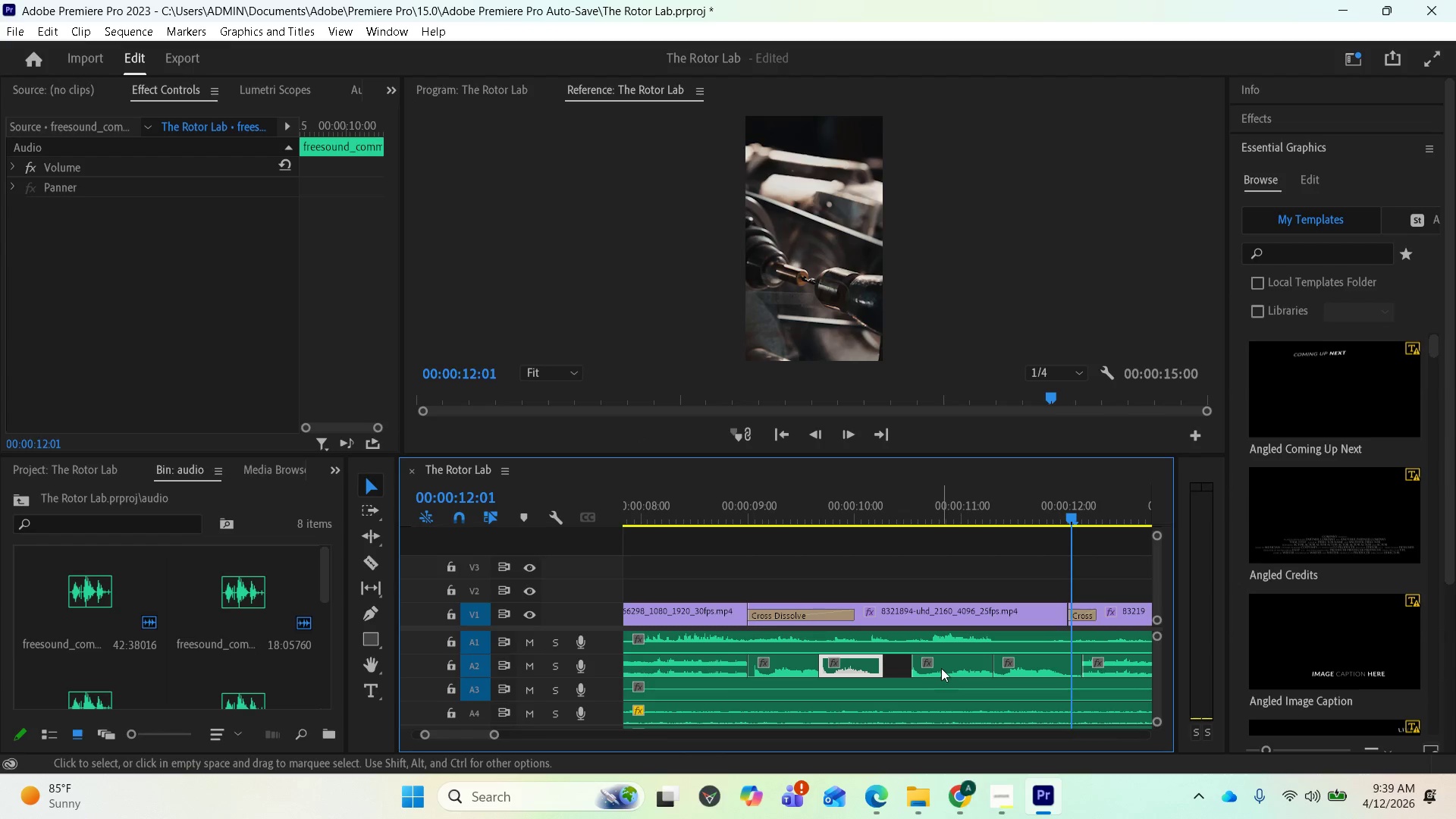 
left_click_drag(start_coordinate=[942, 667], to_coordinate=[899, 672])
 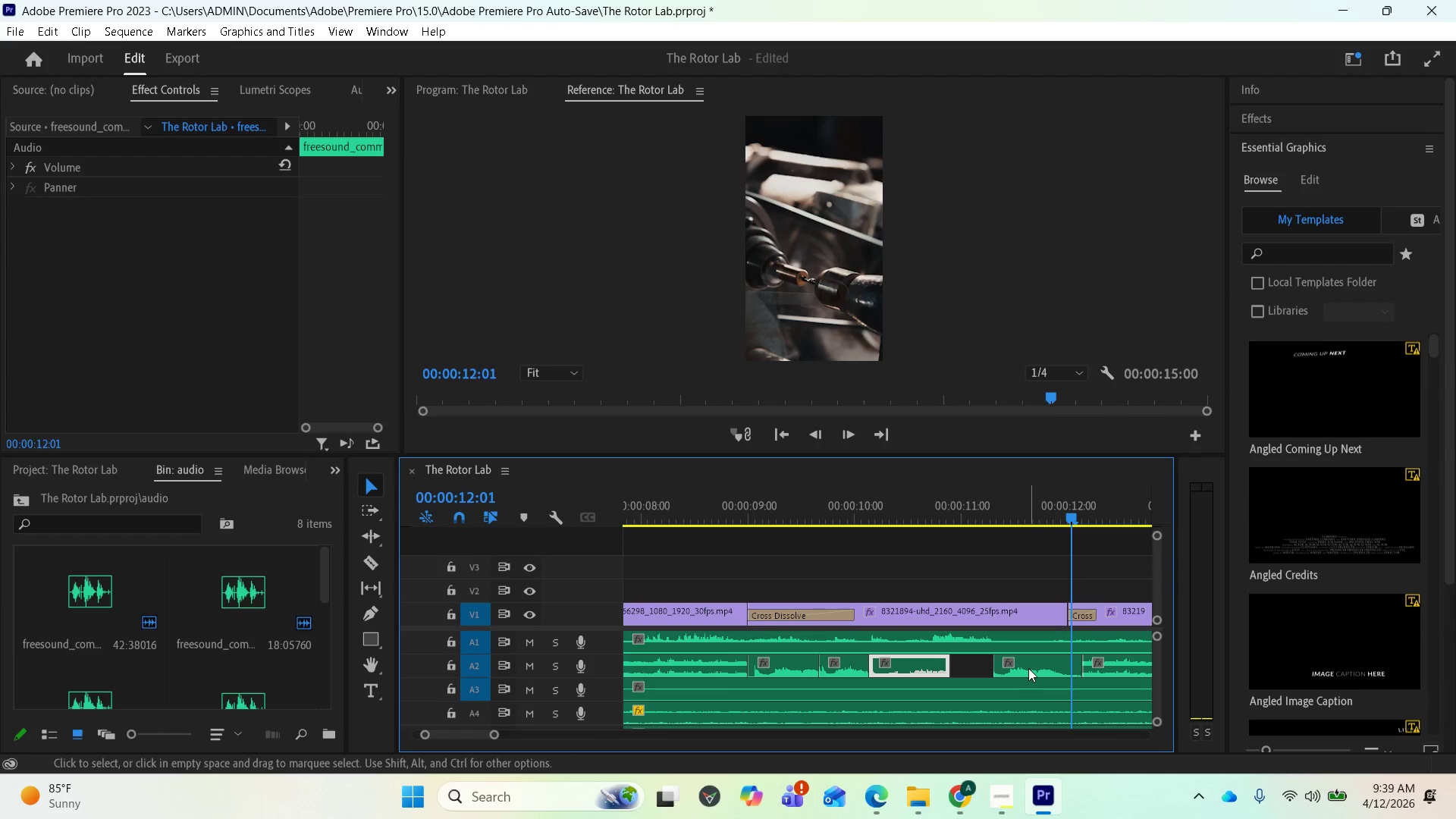 
left_click_drag(start_coordinate=[1028, 666], to_coordinate=[971, 675])
 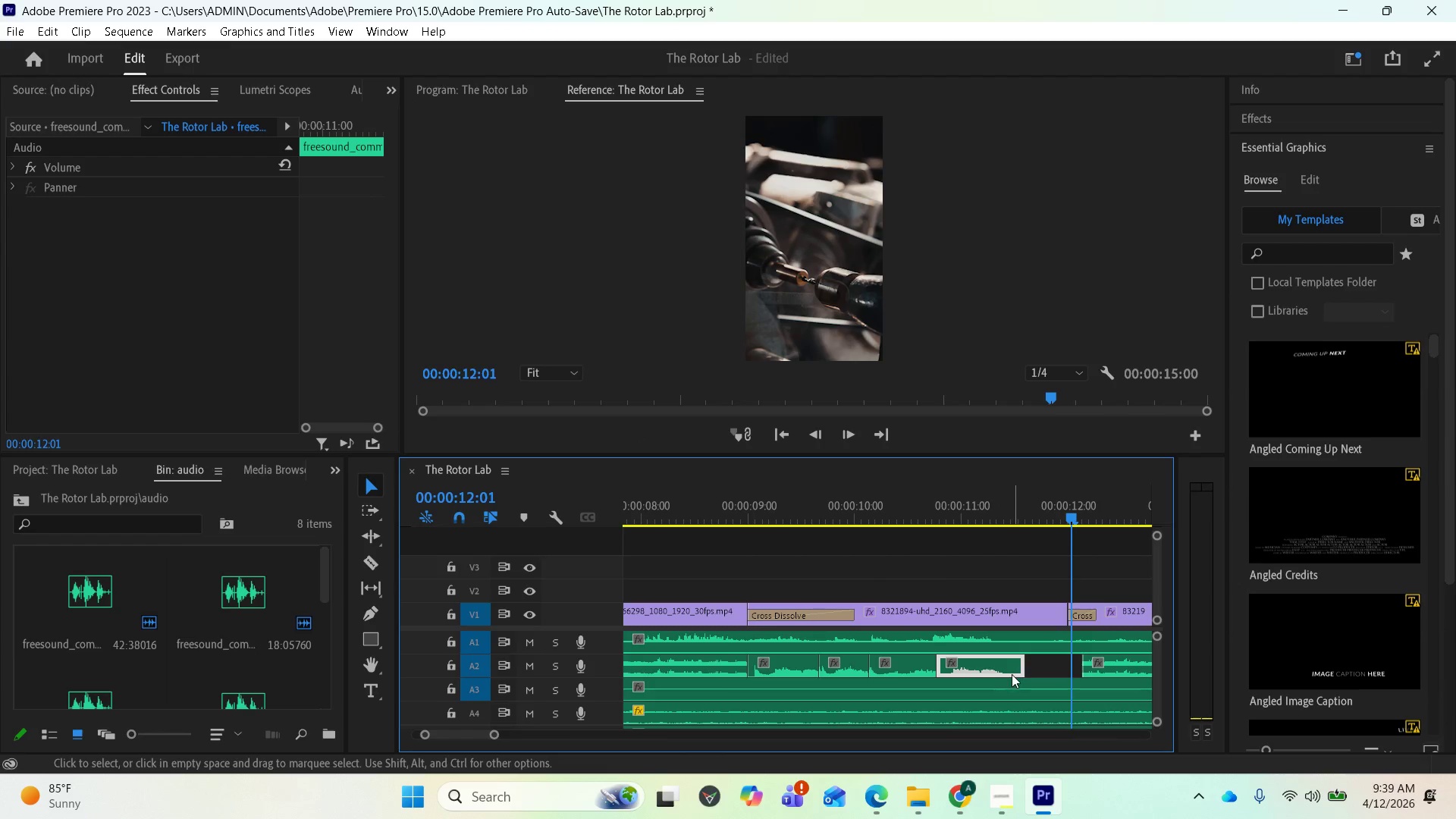 
left_click([1034, 670])
 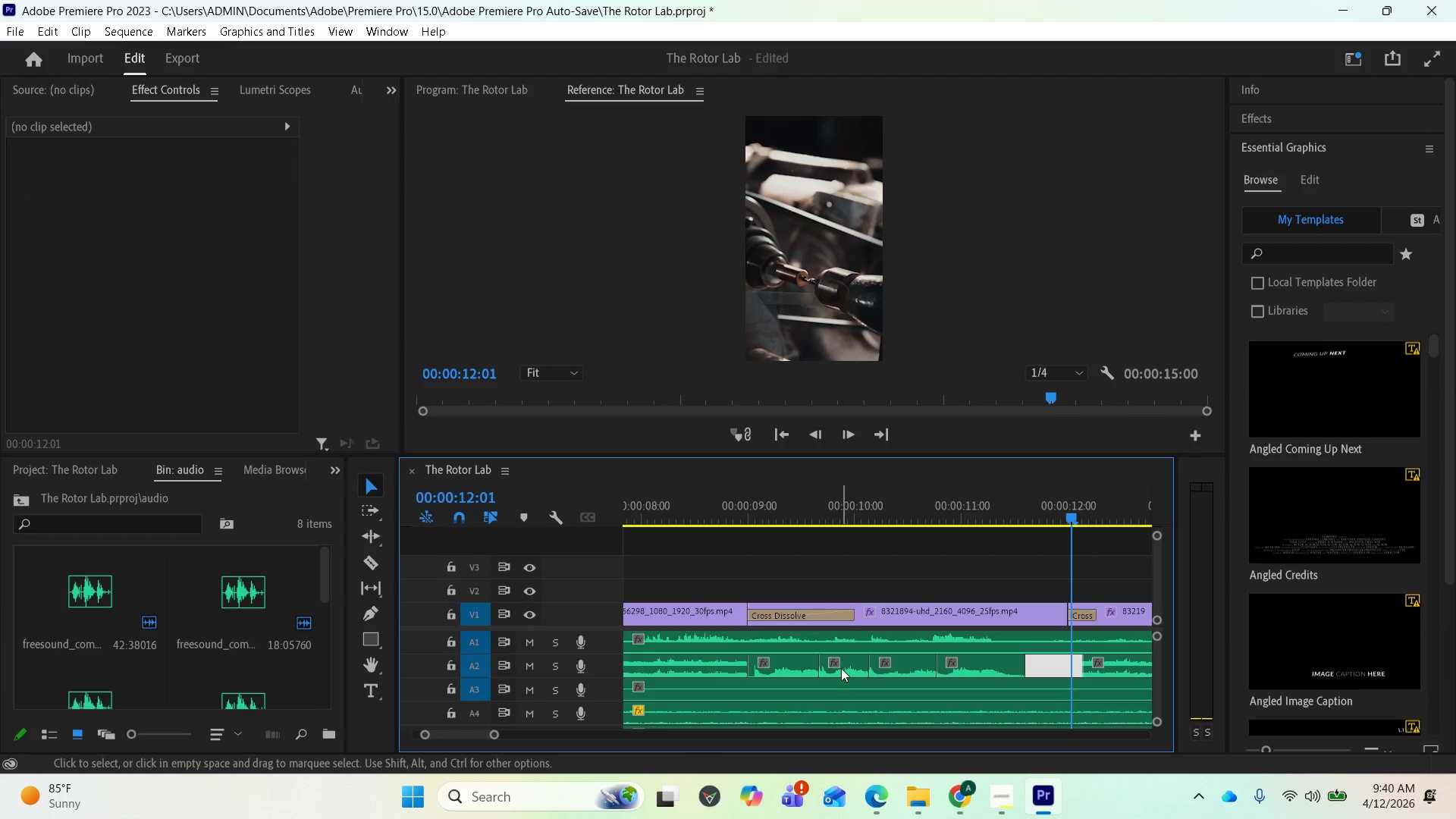 
wait(5.28)
 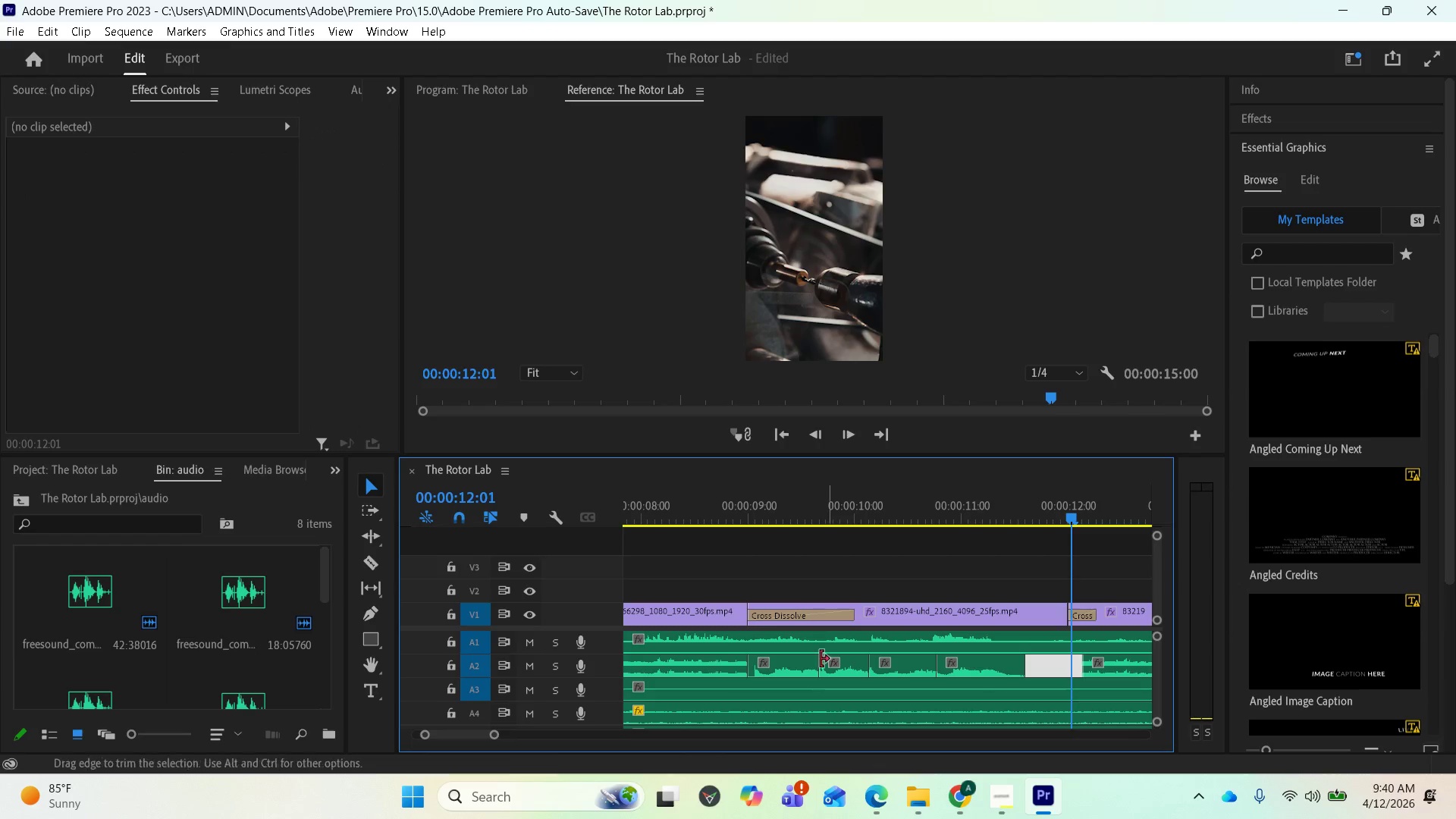 
left_click([841, 668])
 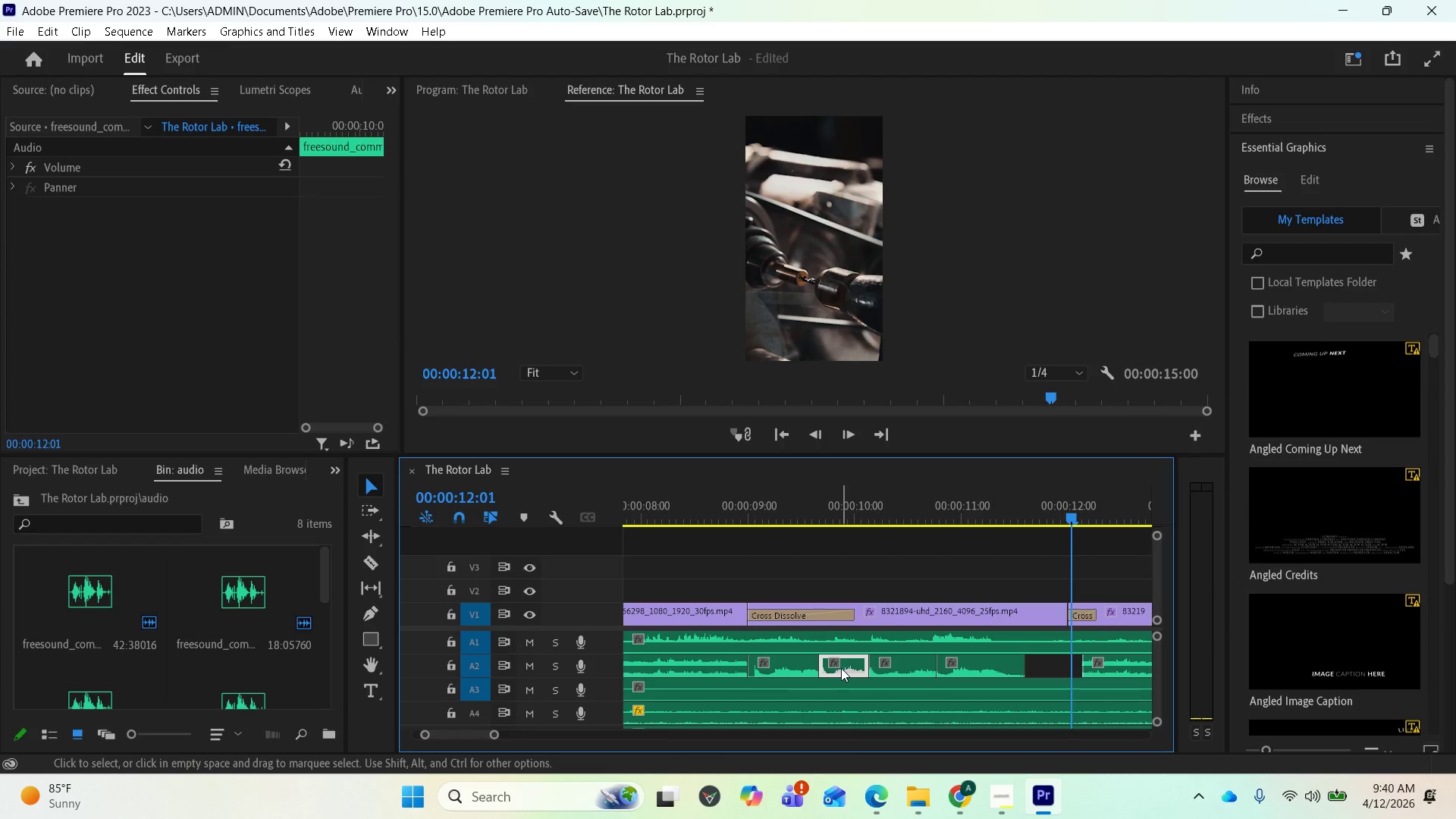 
hold_key(key=AltLeft, duration=6.16)
left_click_drag(start_coordinate=[841, 668], to_coordinate=[1045, 674])
 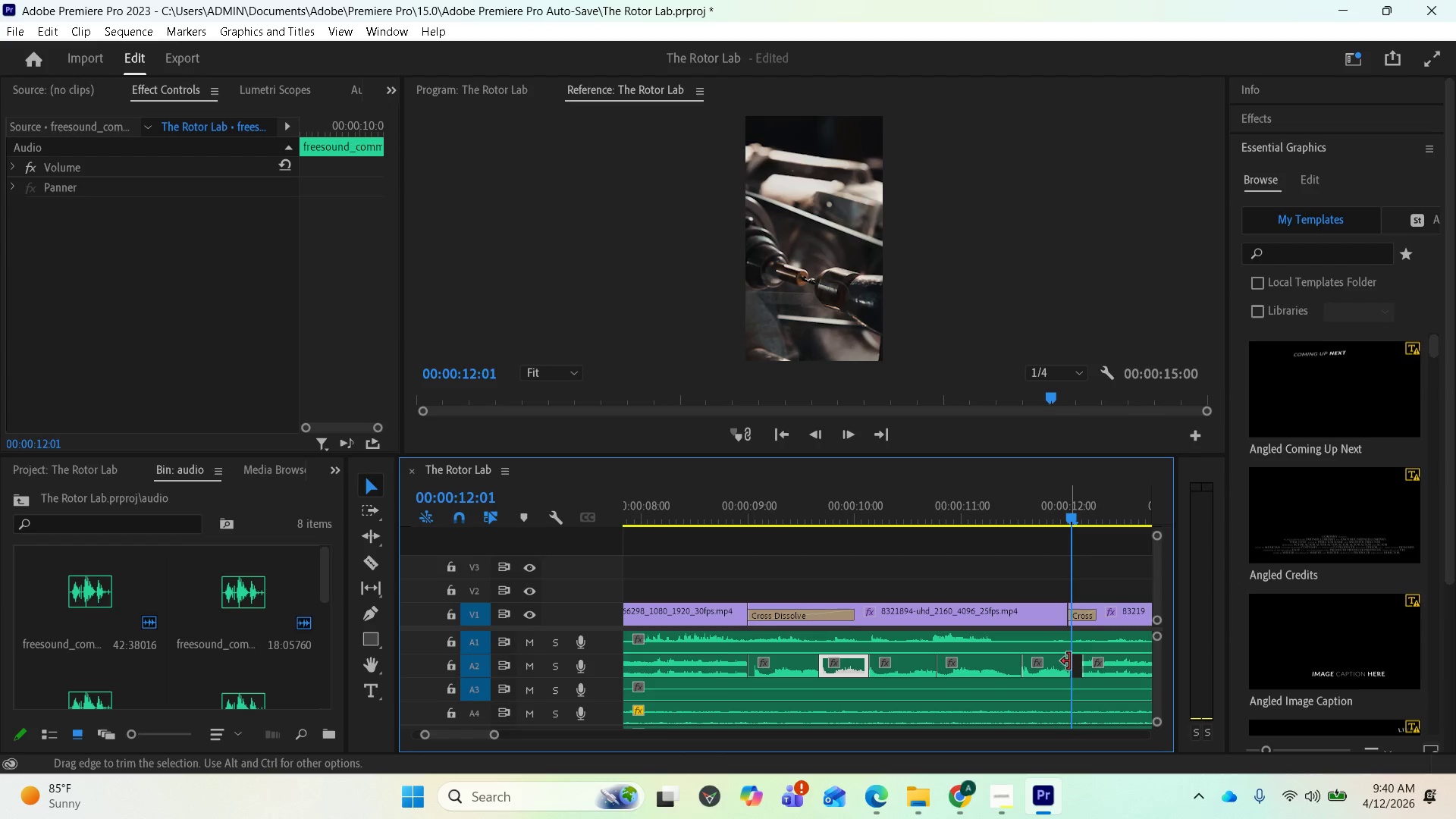 
left_click_drag(start_coordinate=[1069, 661], to_coordinate=[1078, 662])
 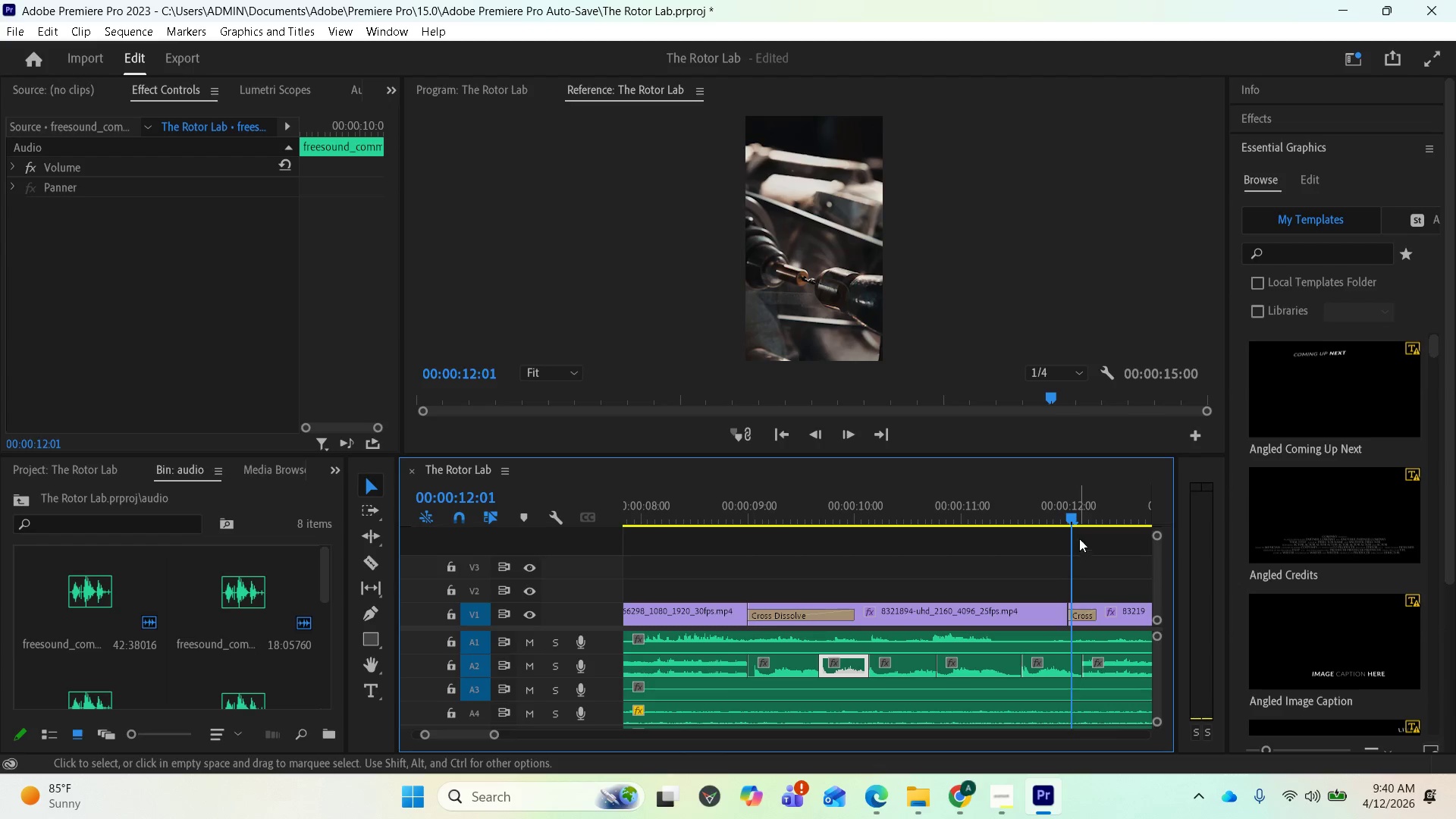 
left_click_drag(start_coordinate=[1068, 510], to_coordinate=[768, 582])
 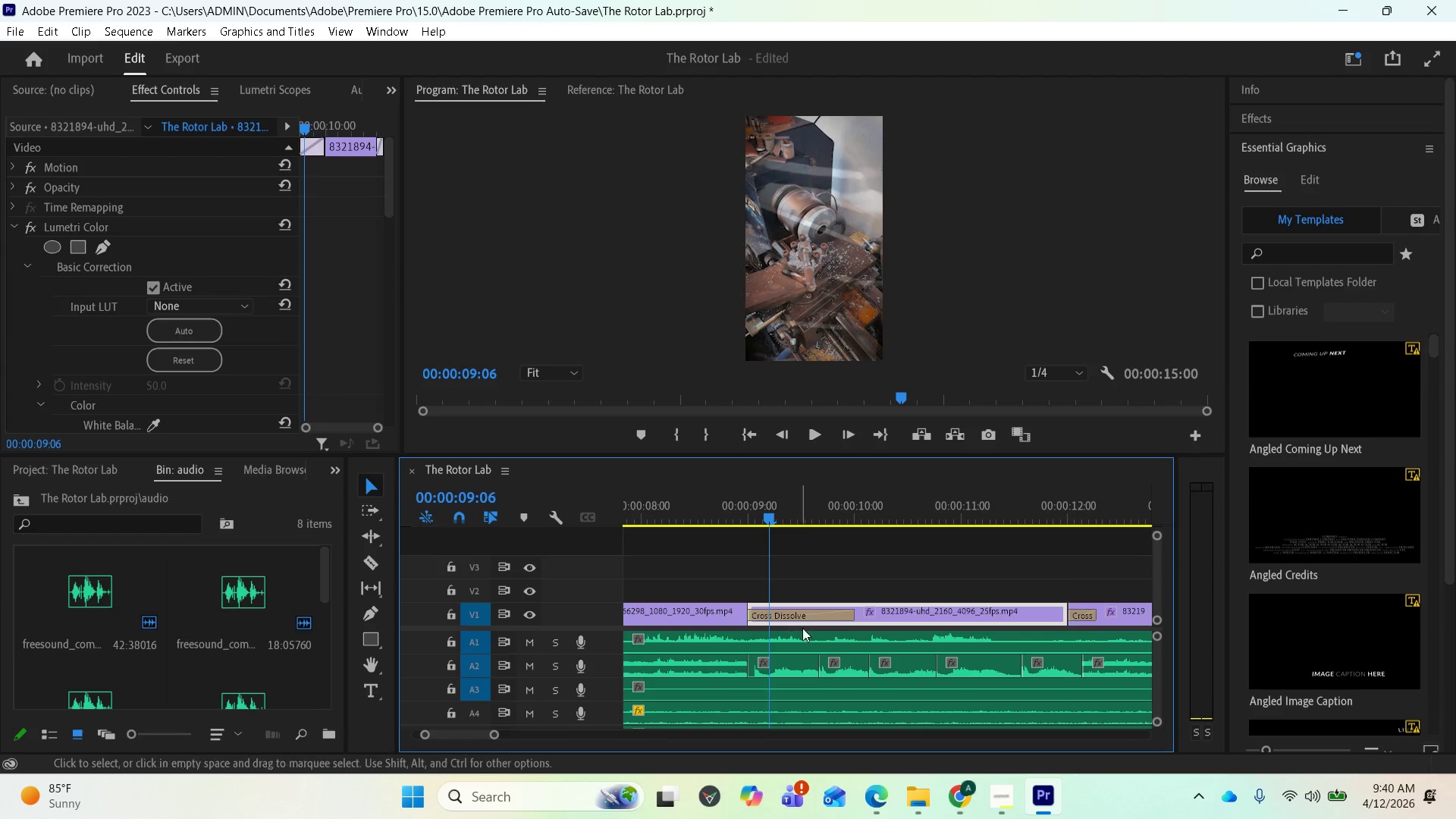 
key(Space)
 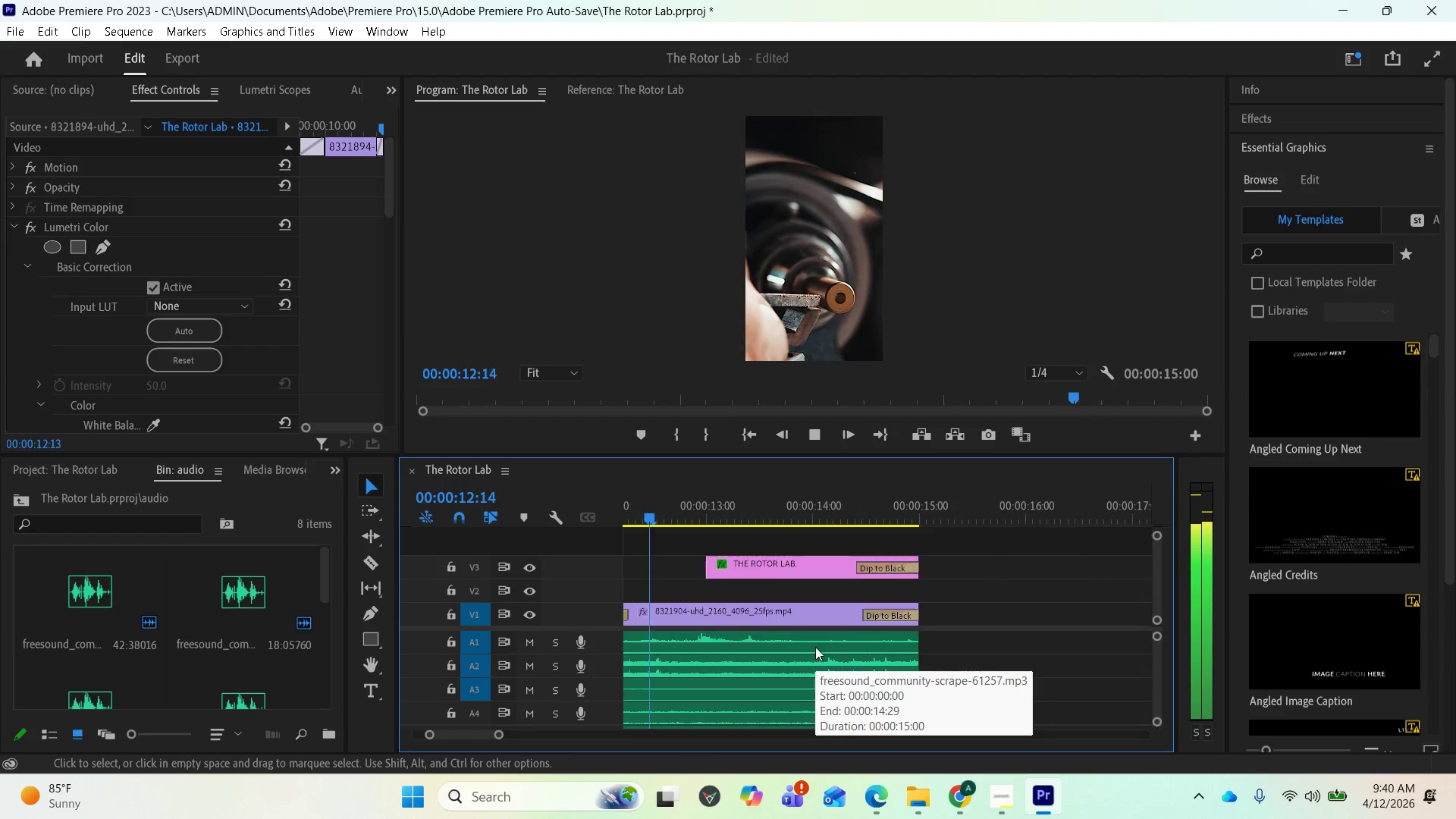 
key(Space)
 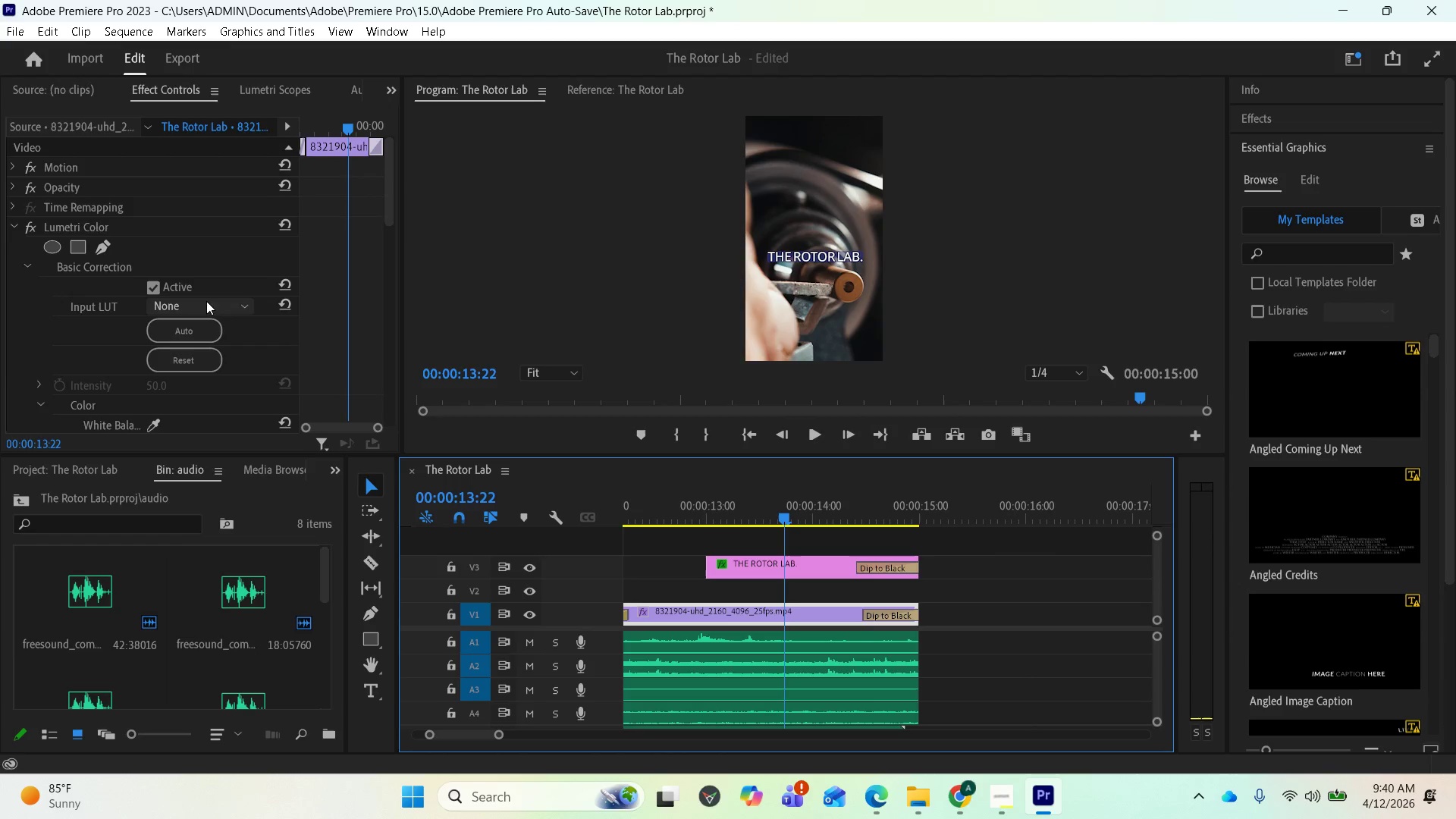 
left_click([191, 58])
 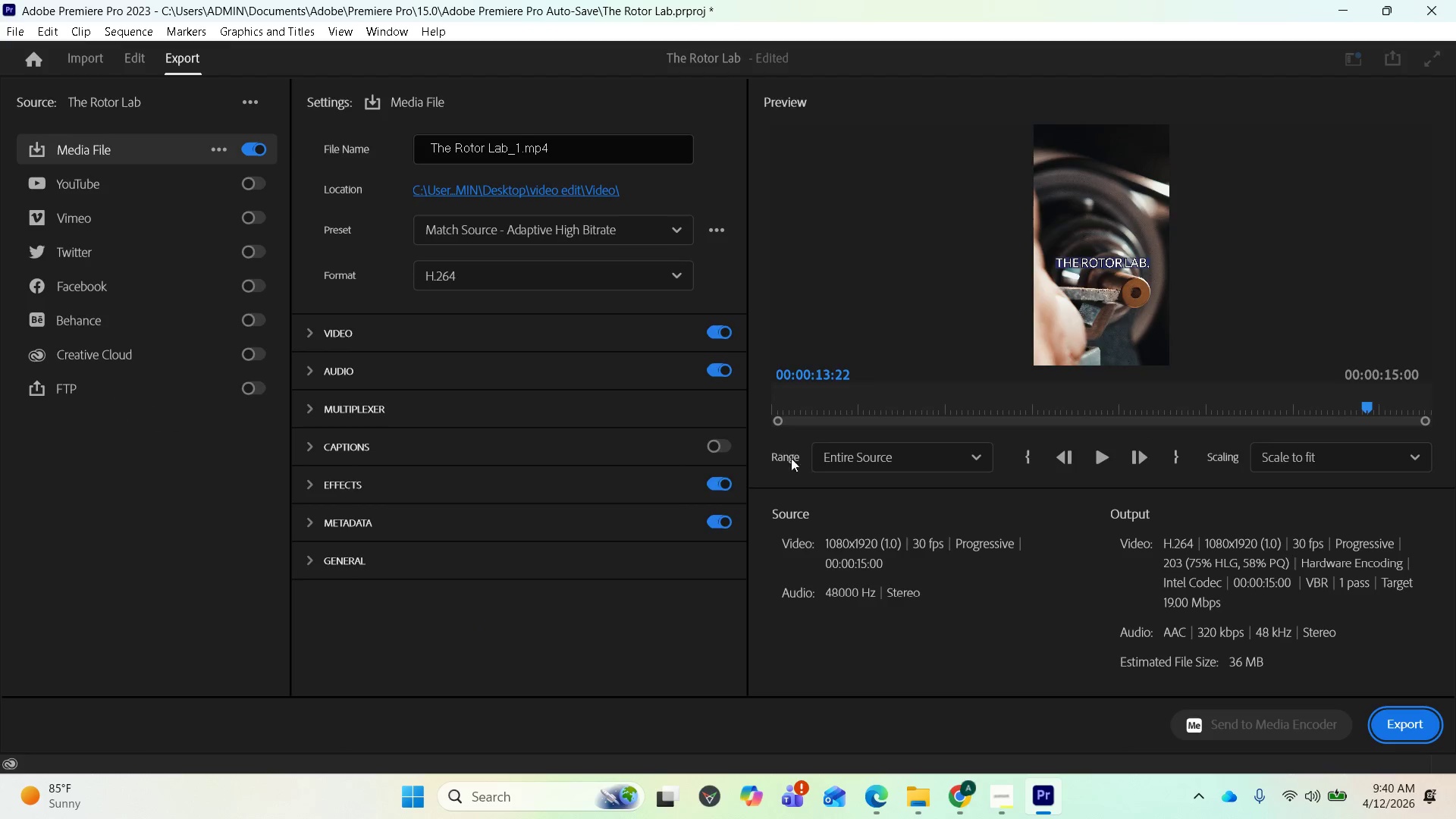 
wait(5.91)
 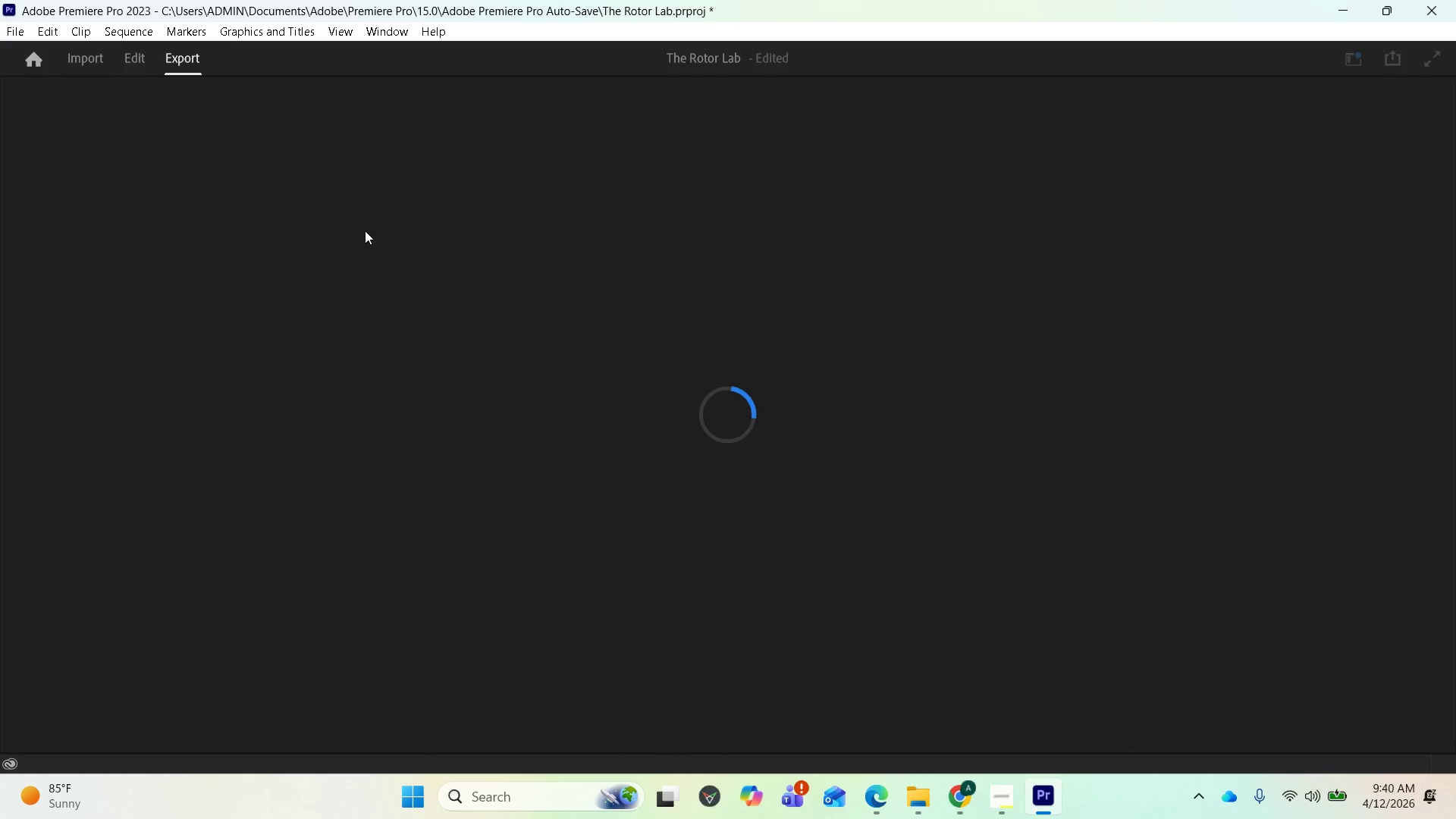 
key(Space)
 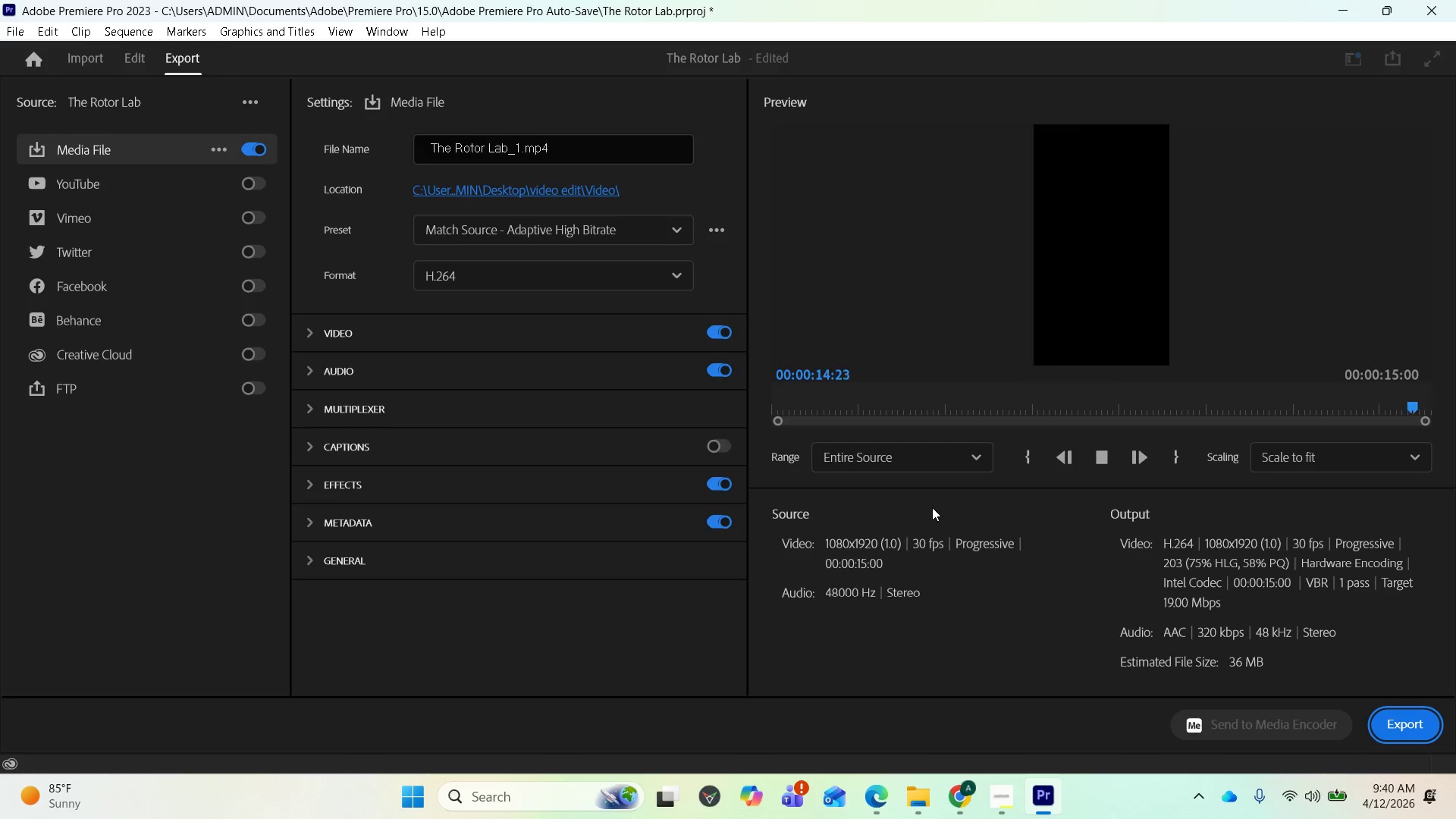 
key(Space)
 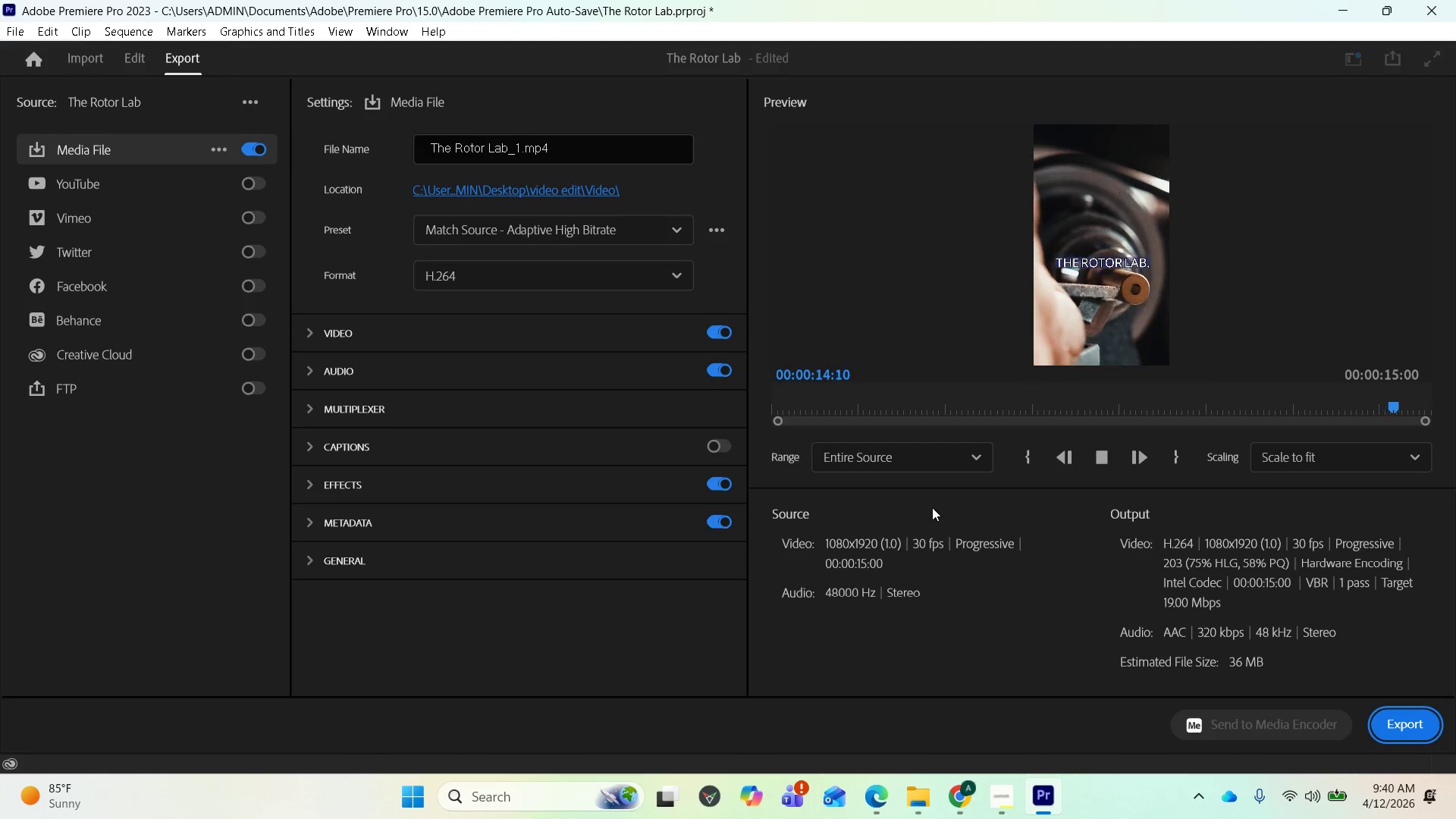 
wait(19.81)
 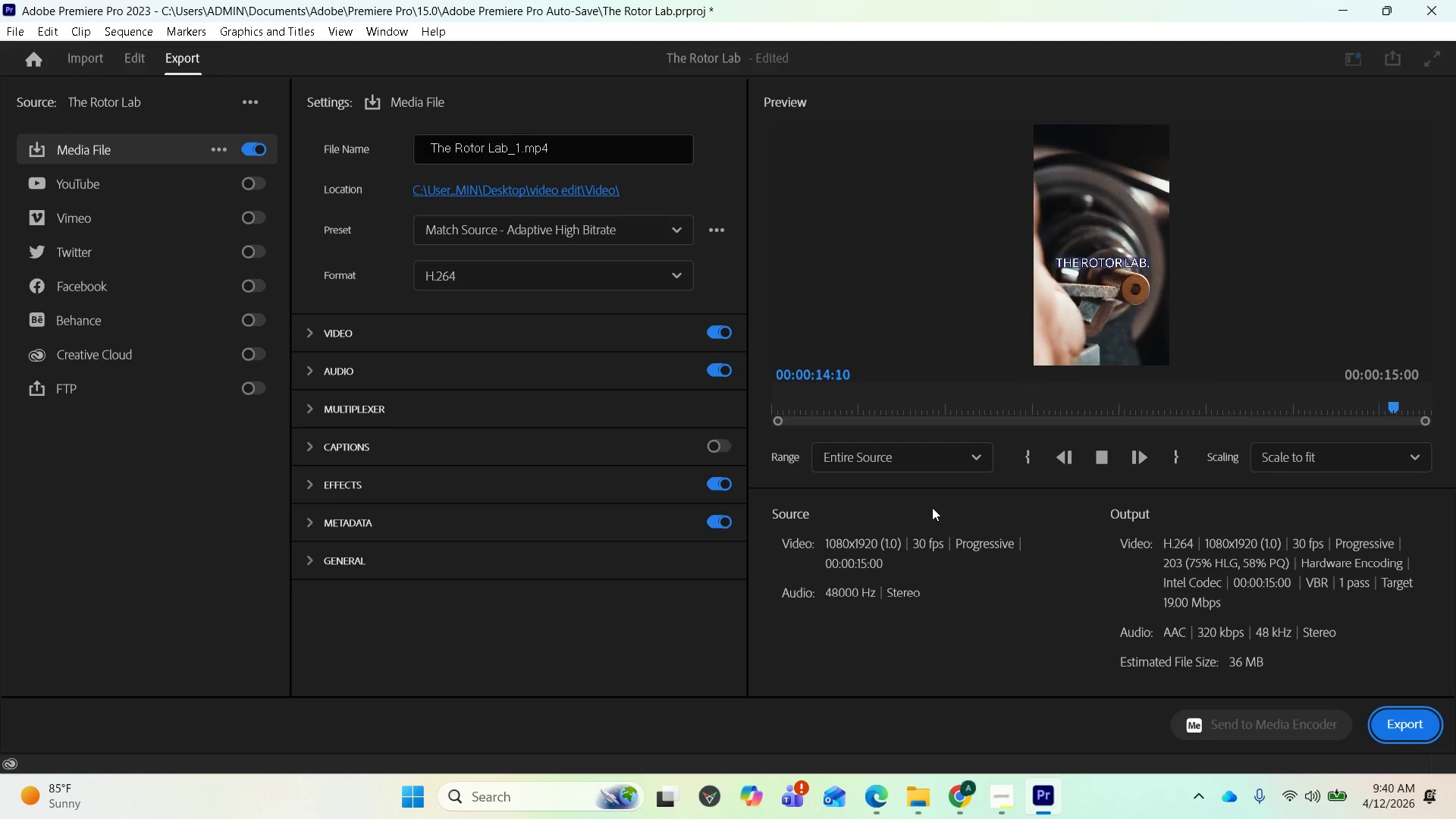 
left_click([522, 149])
 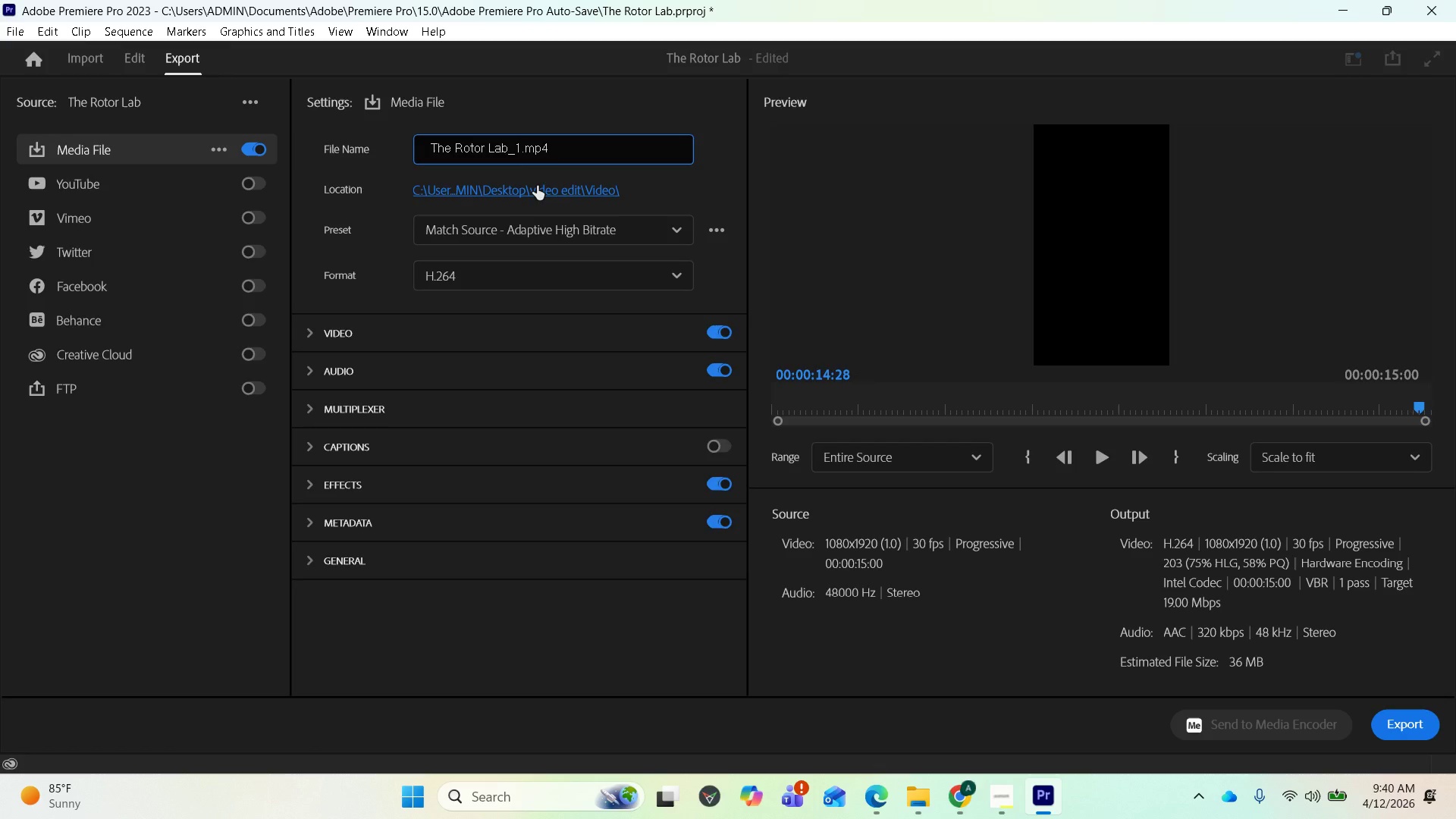 
key(Backspace)
 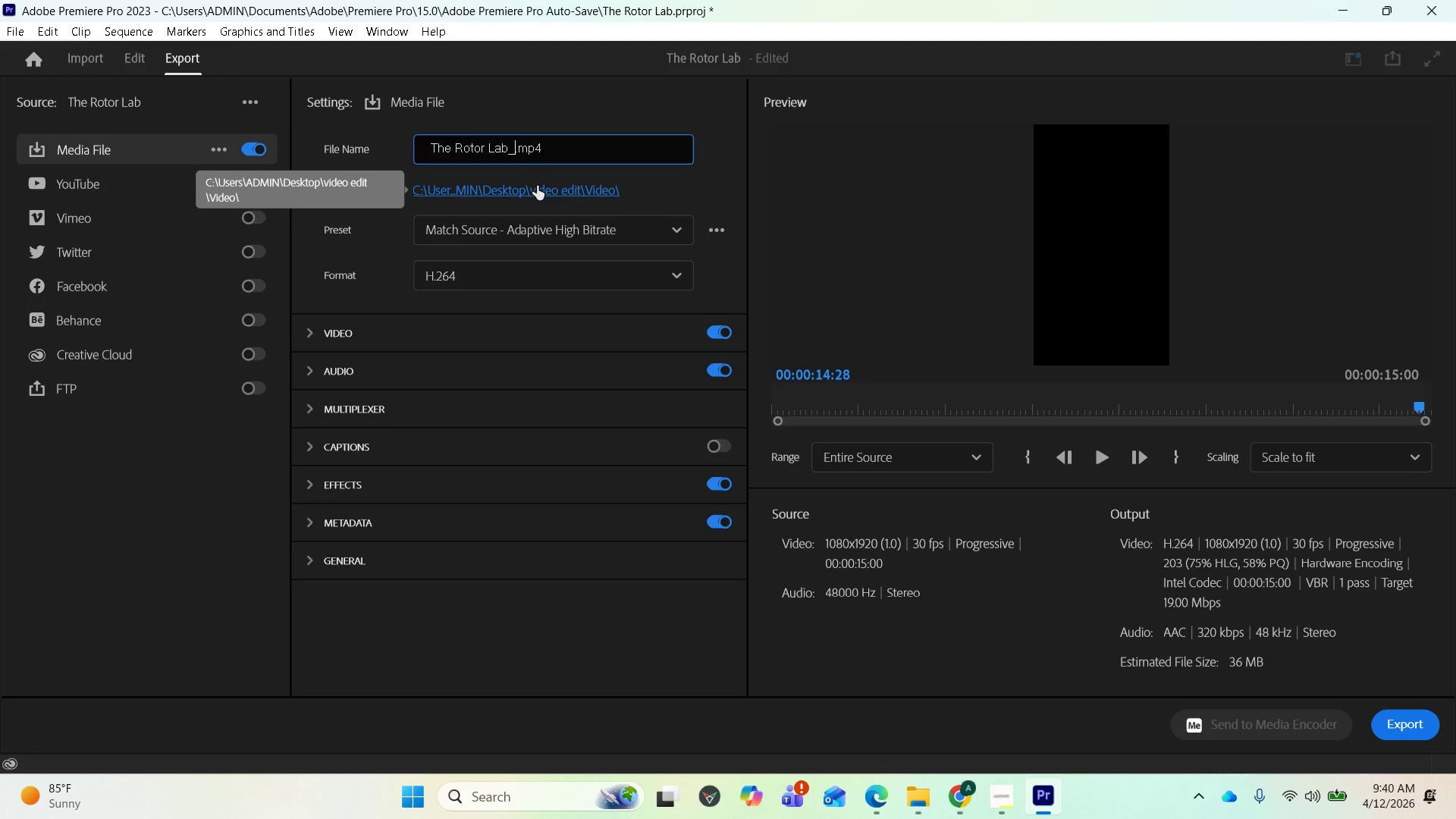 
key(Backspace)
 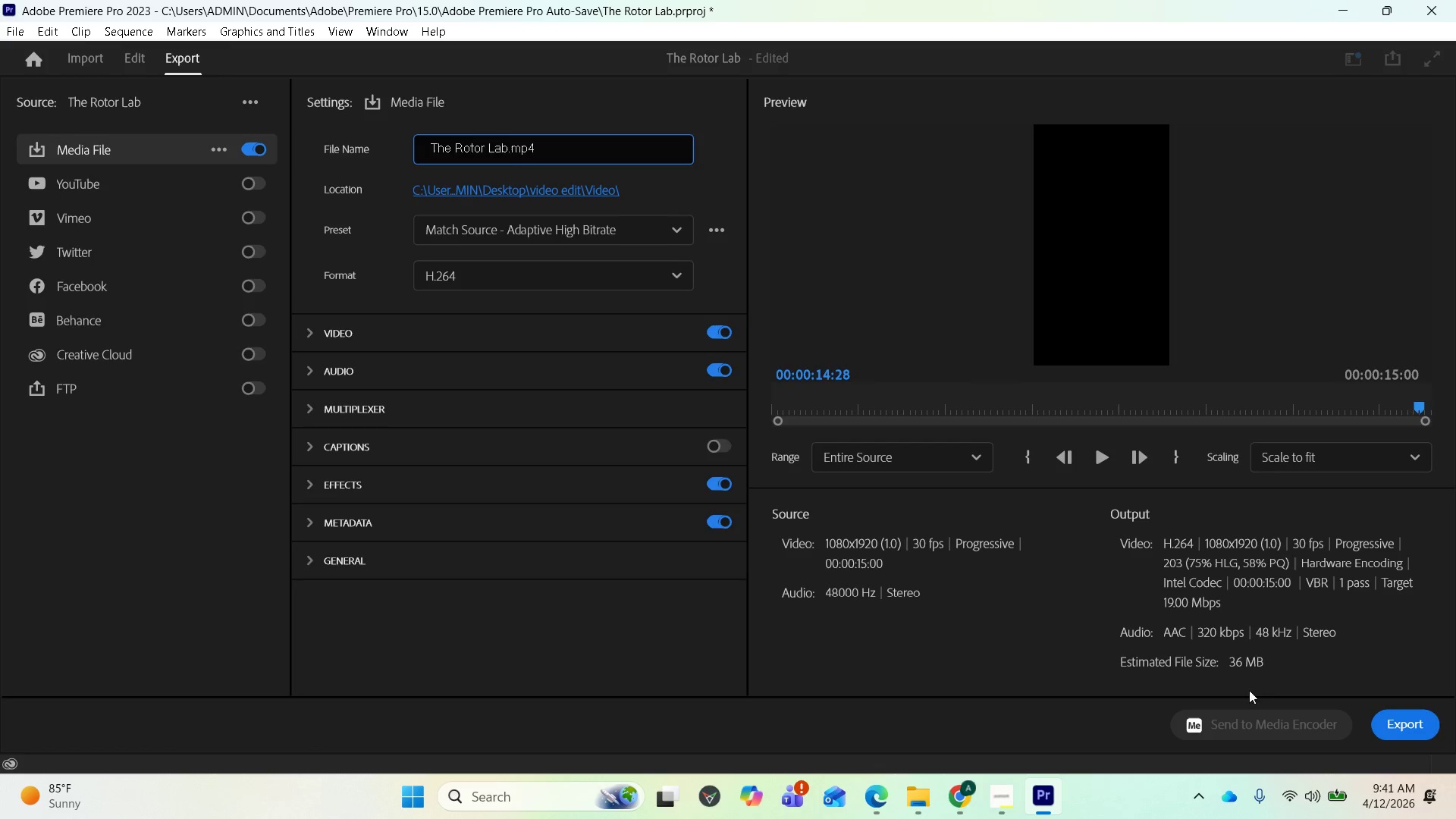 
left_click([1414, 721])
 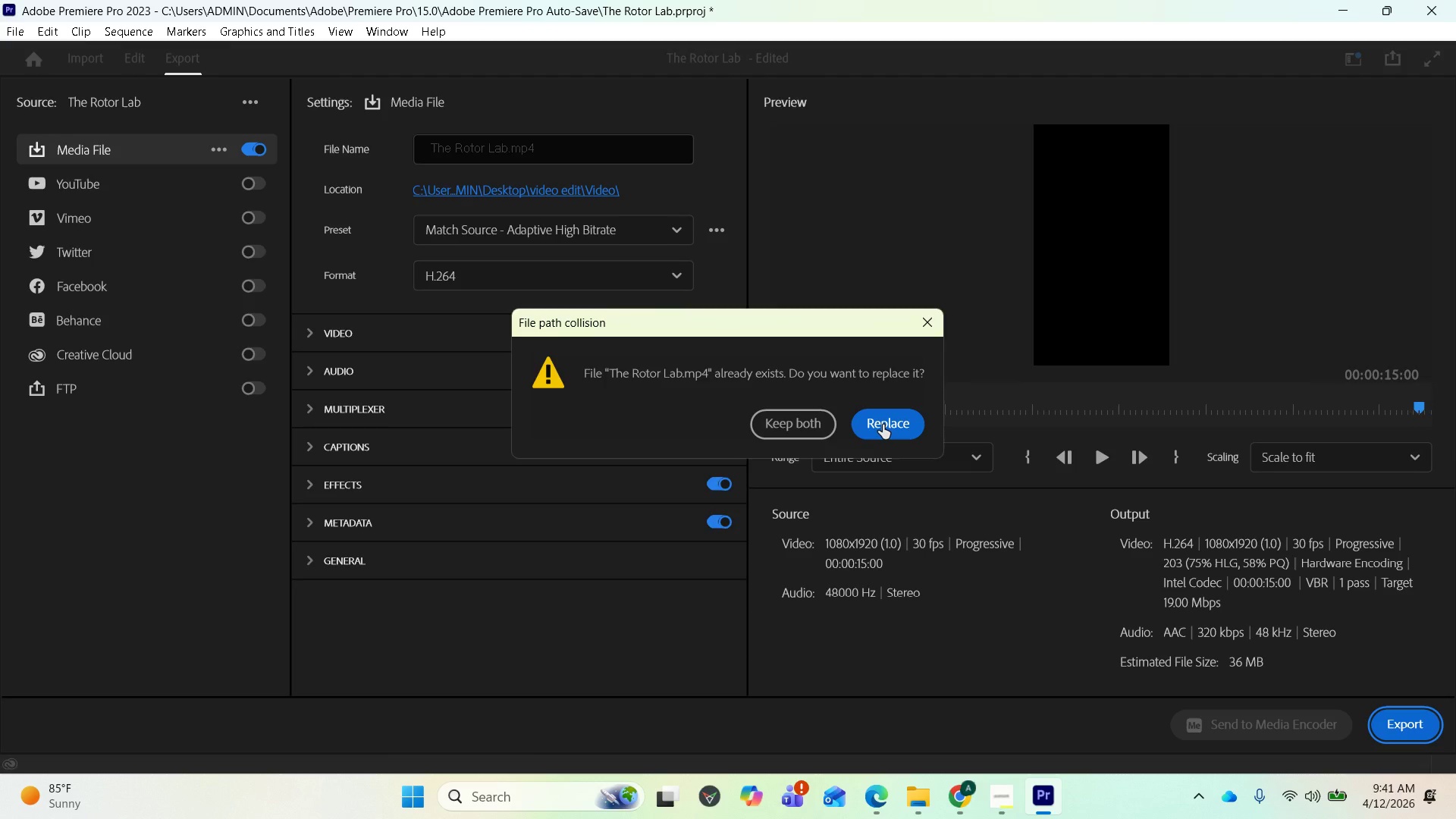 
left_click([883, 425])
 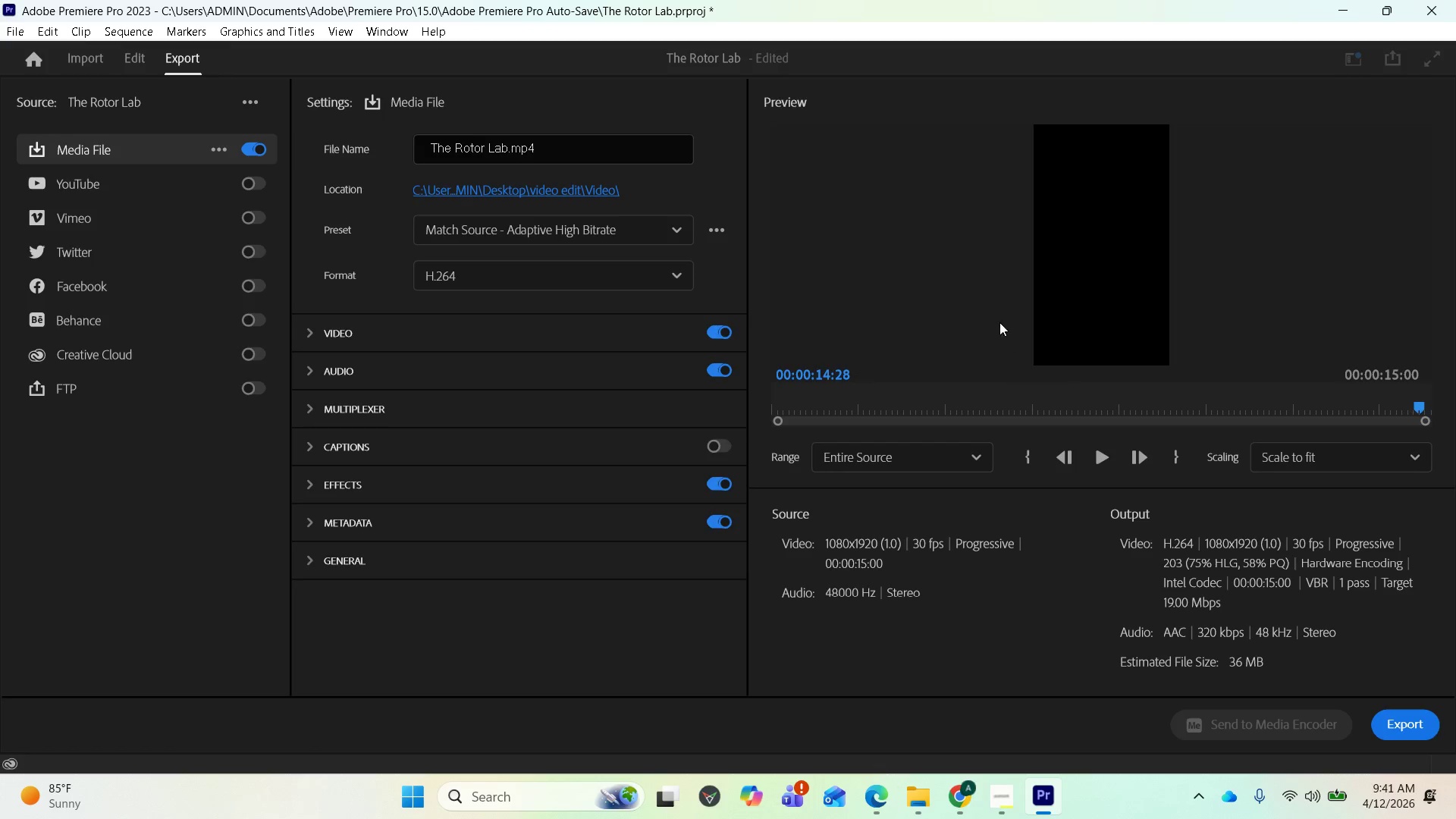 
wait(7.88)
 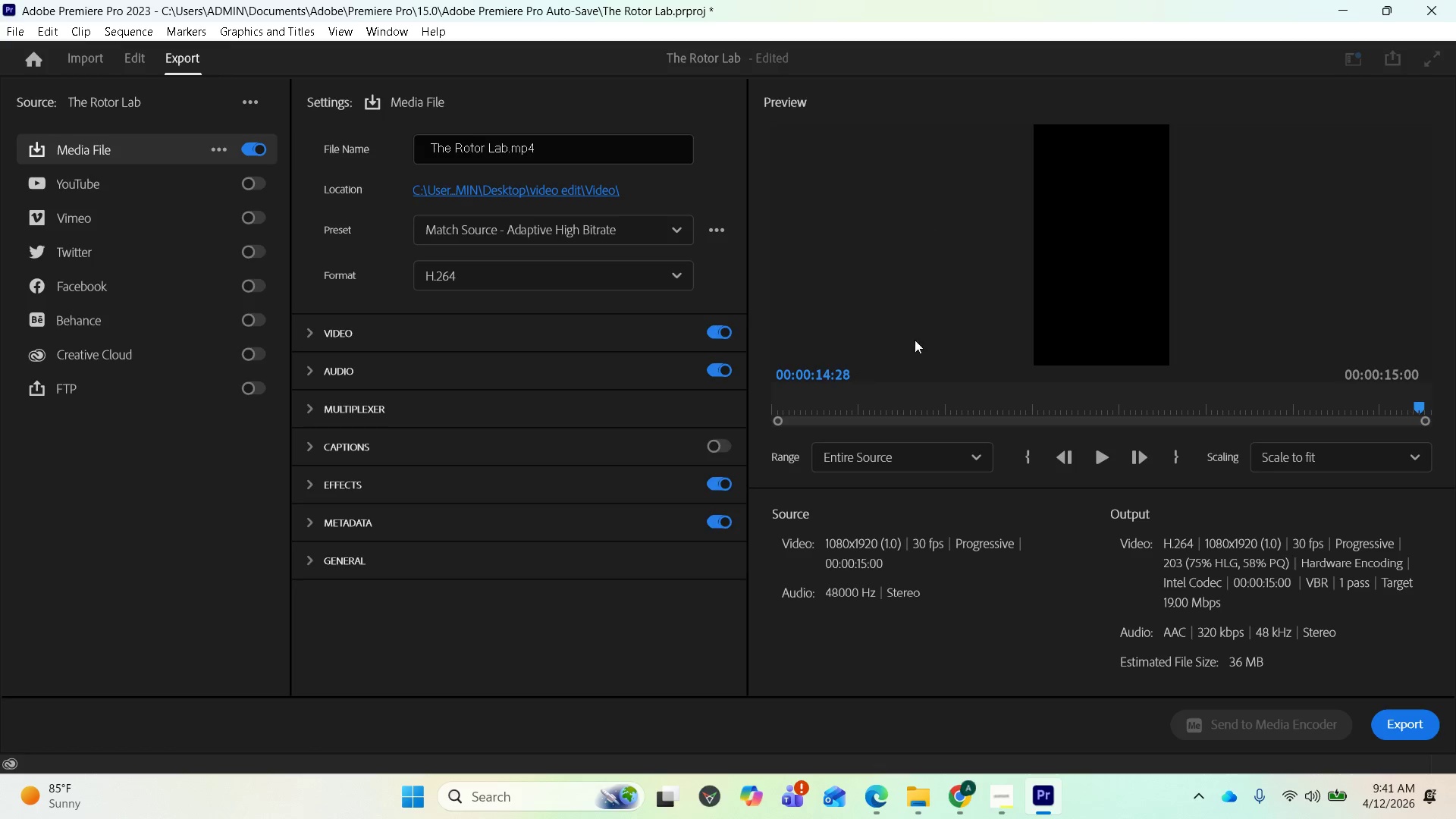 
mouse_move([1019, 769])
 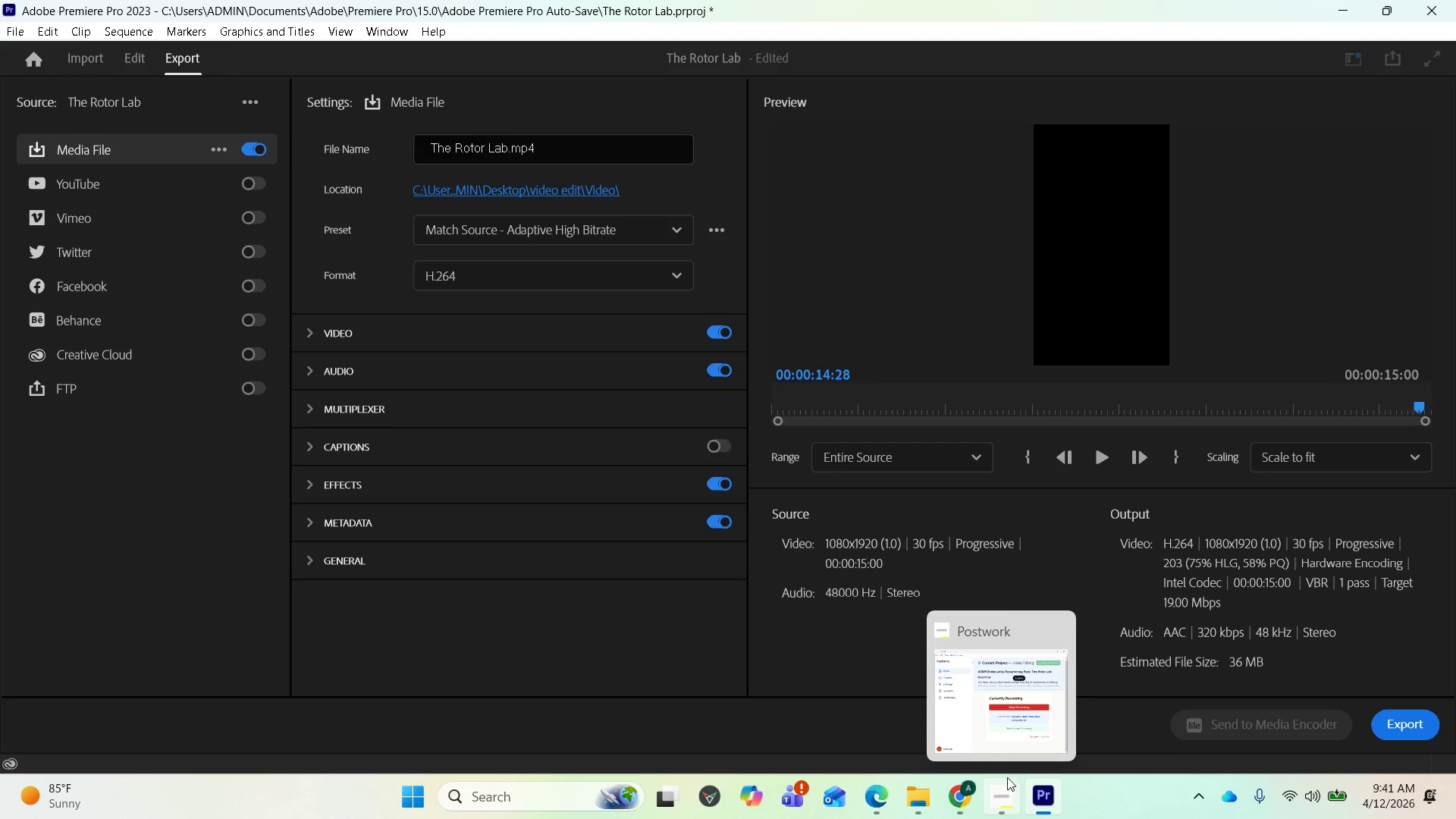 
left_click([1002, 786])